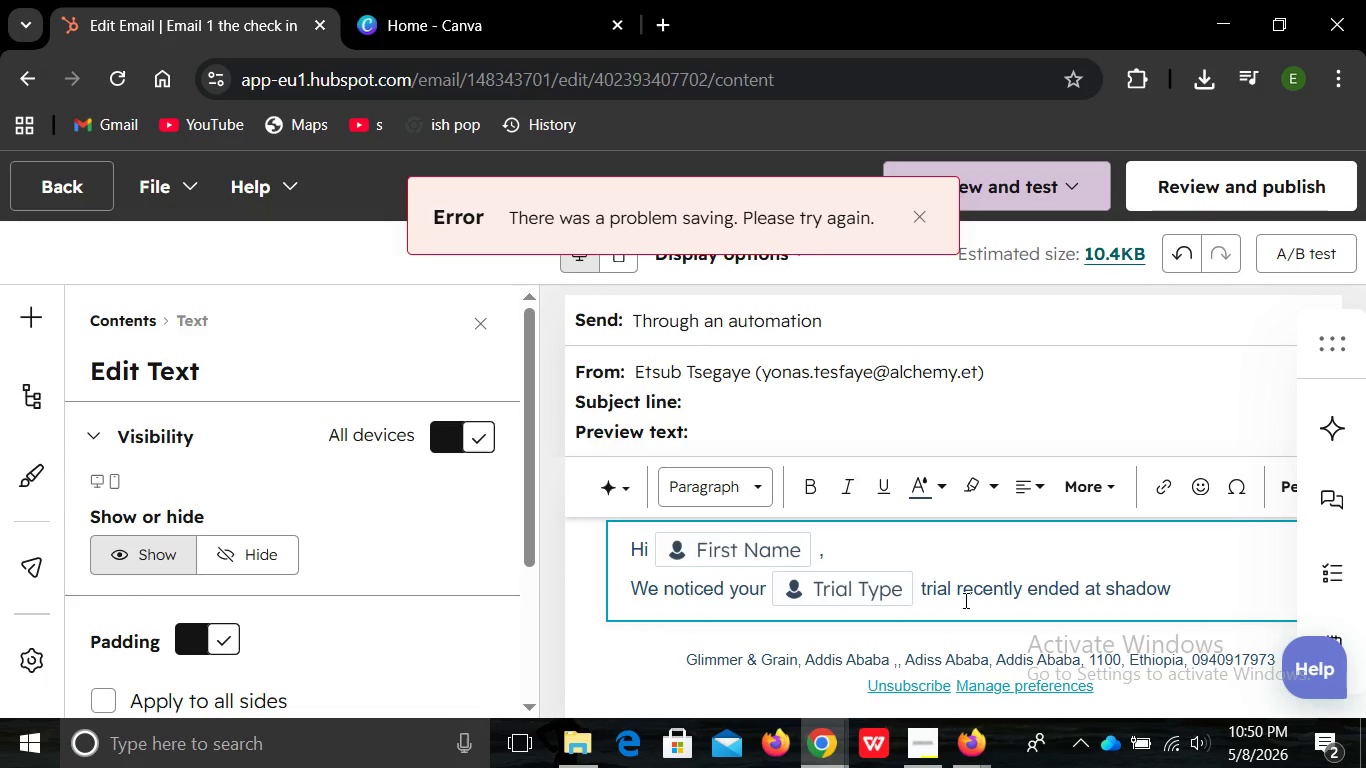 
hold_key(key=ShiftLeft, duration=1.5)
 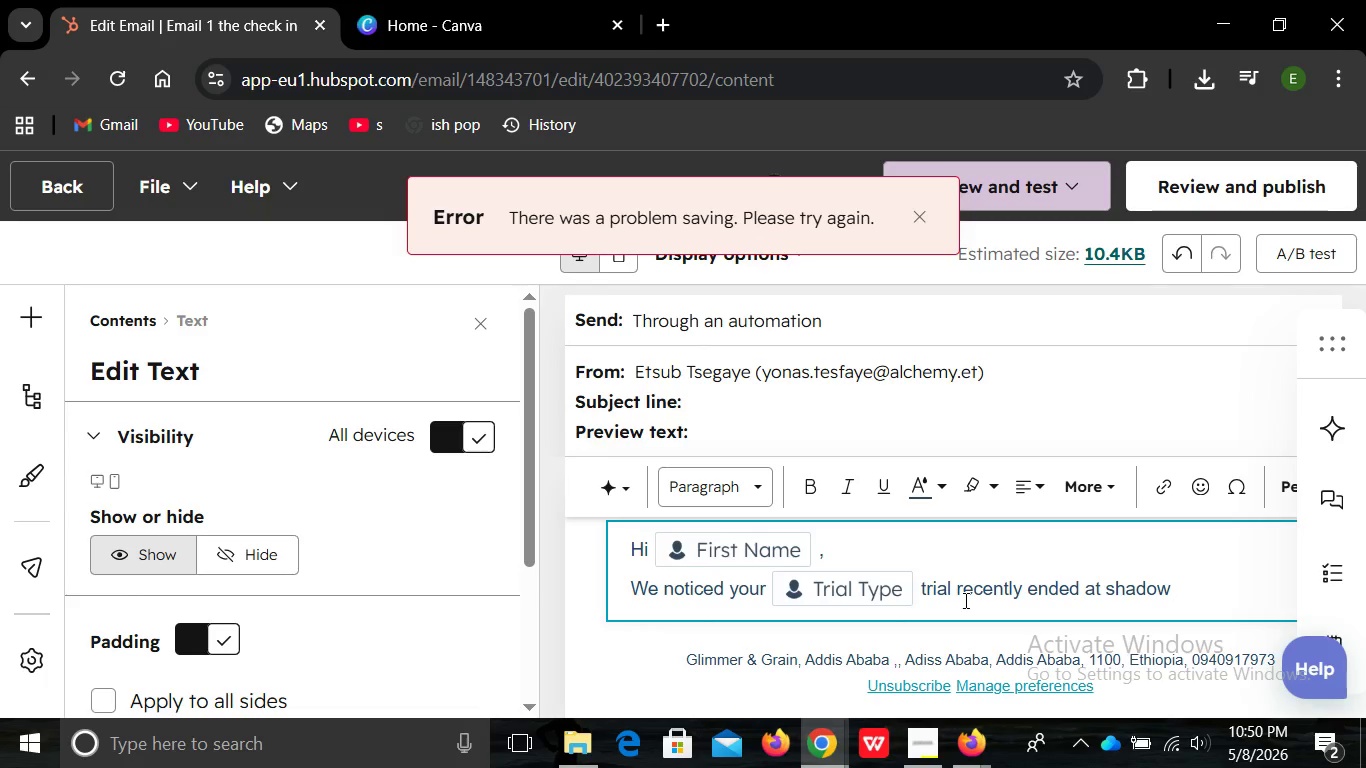 
hold_key(key=ShiftLeft, duration=1.5)
 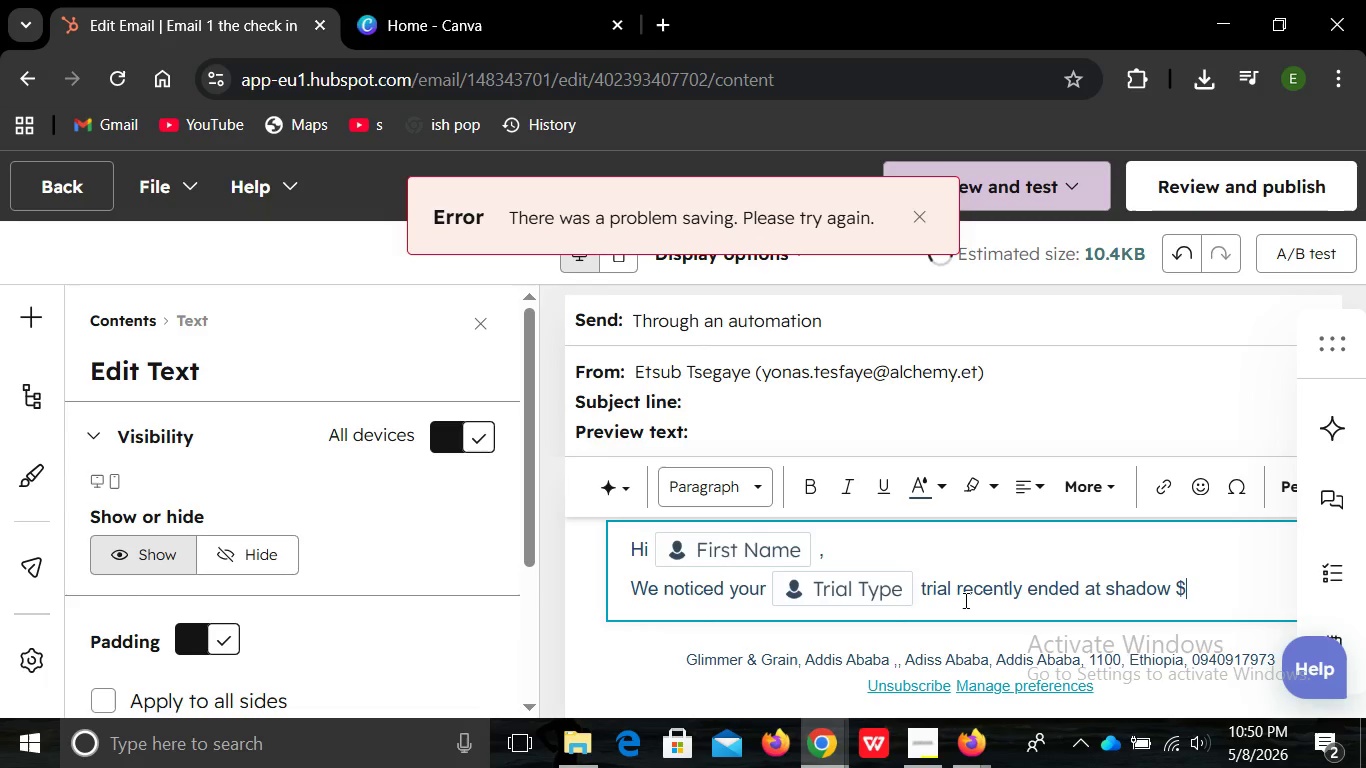 
key(Shift+4)
 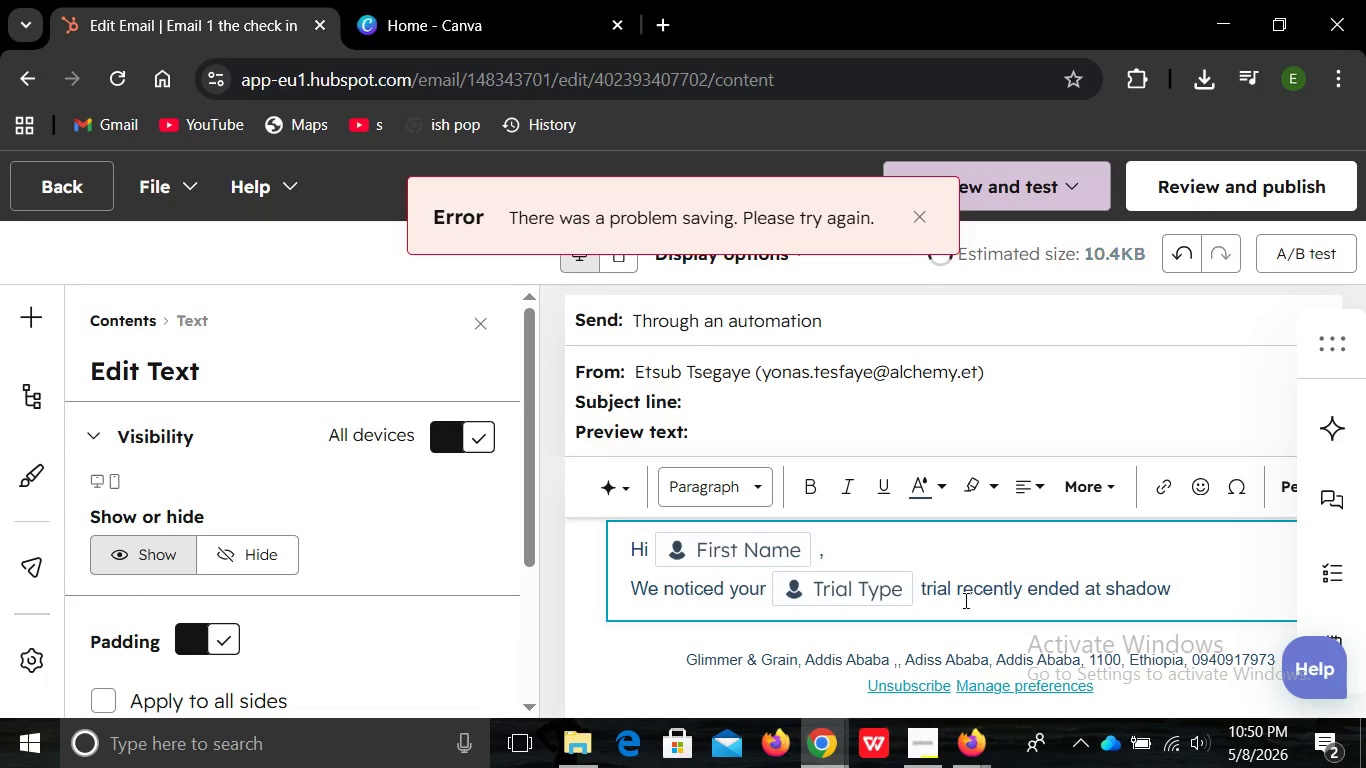 
key(Backspace)
 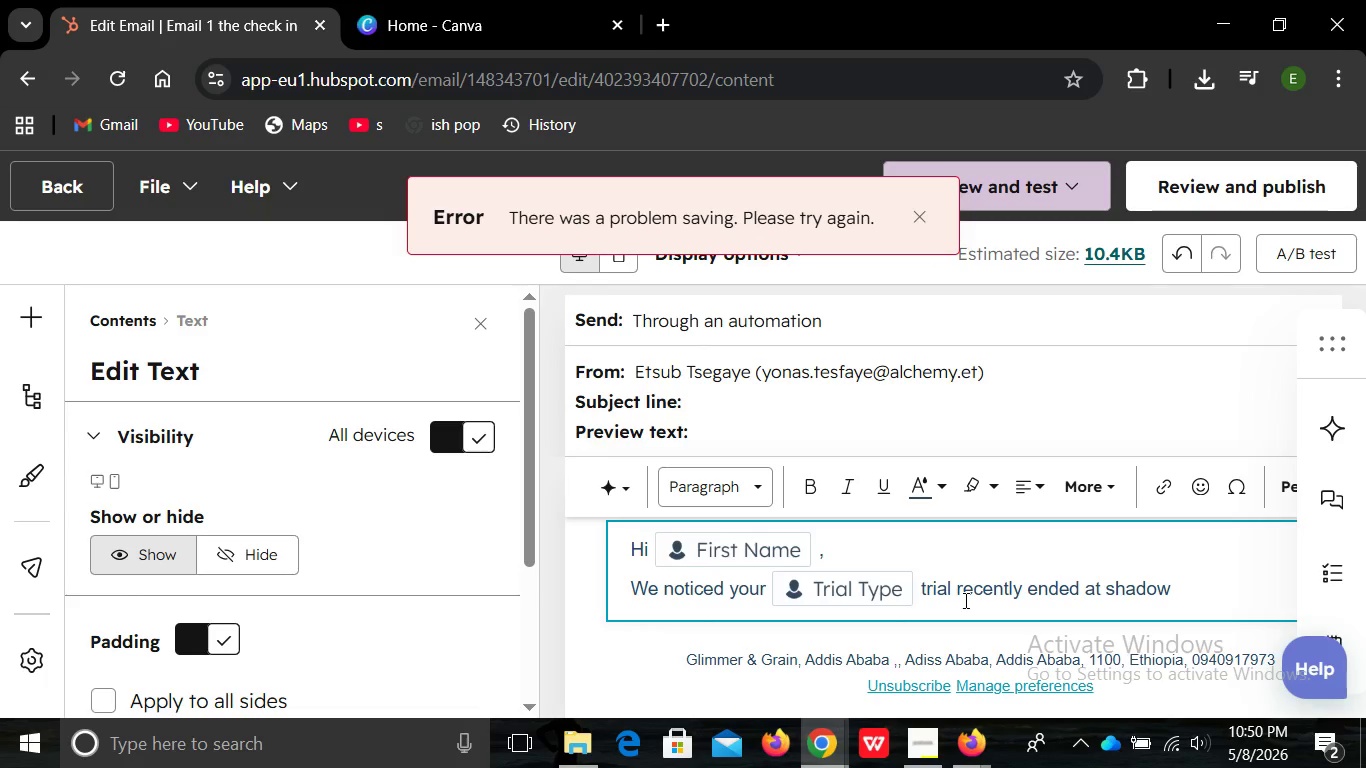 
hold_key(key=ShiftLeft, duration=1.5)
 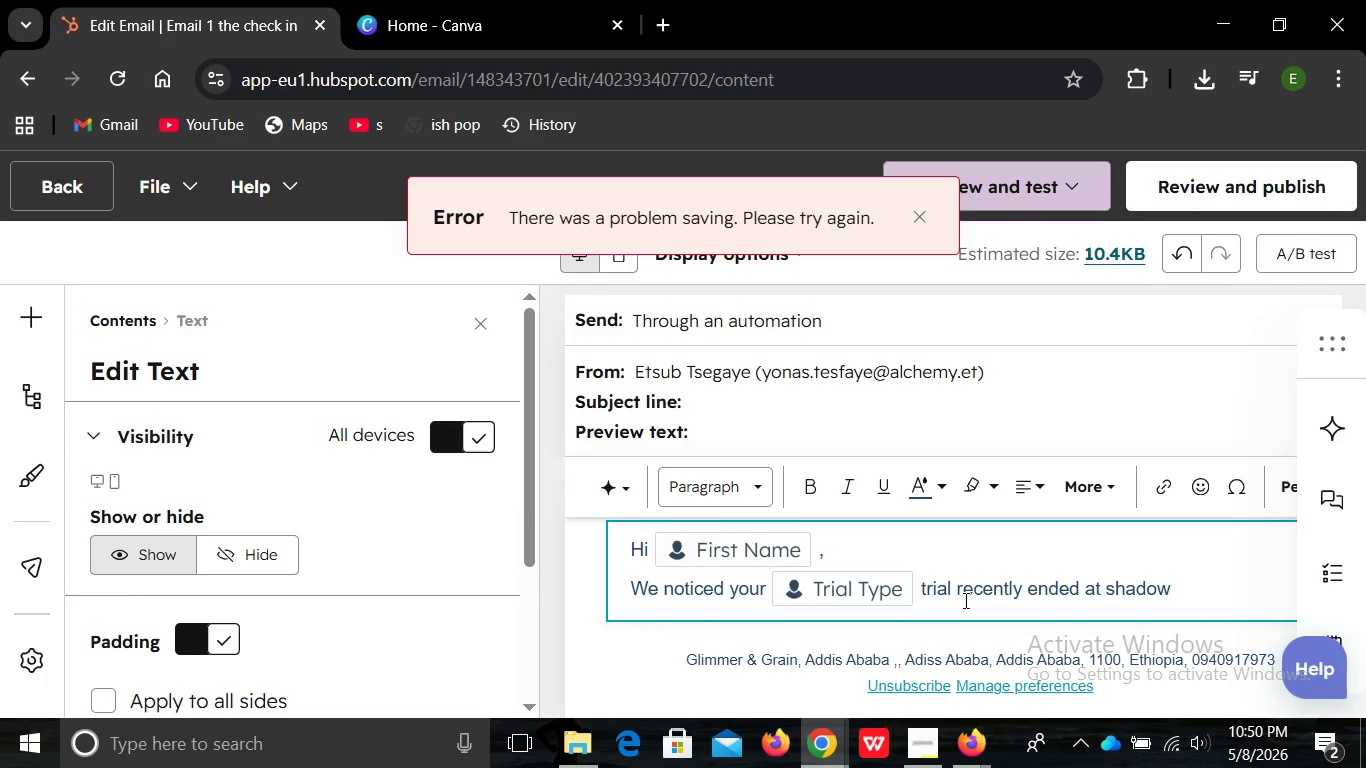 
hold_key(key=ShiftLeft, duration=1.52)
 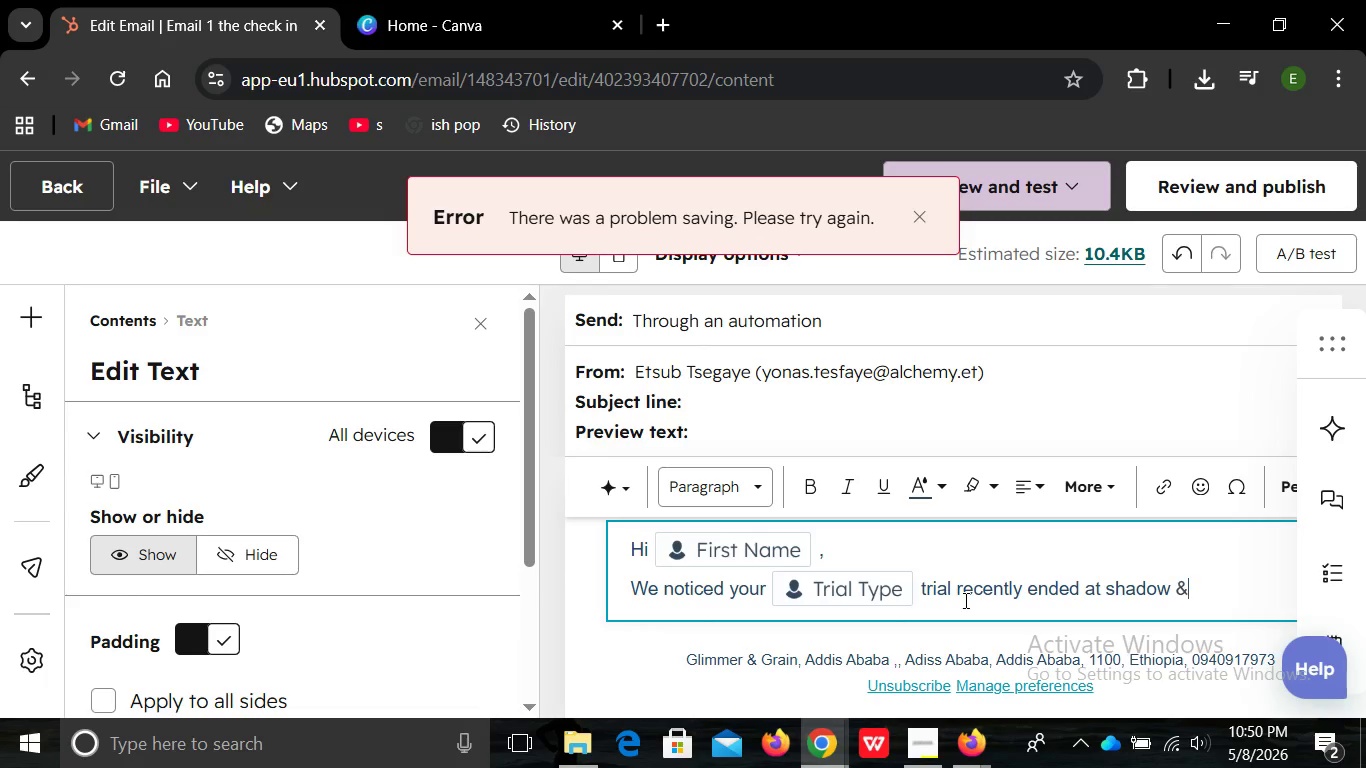 
key(Shift+ShiftLeft)
 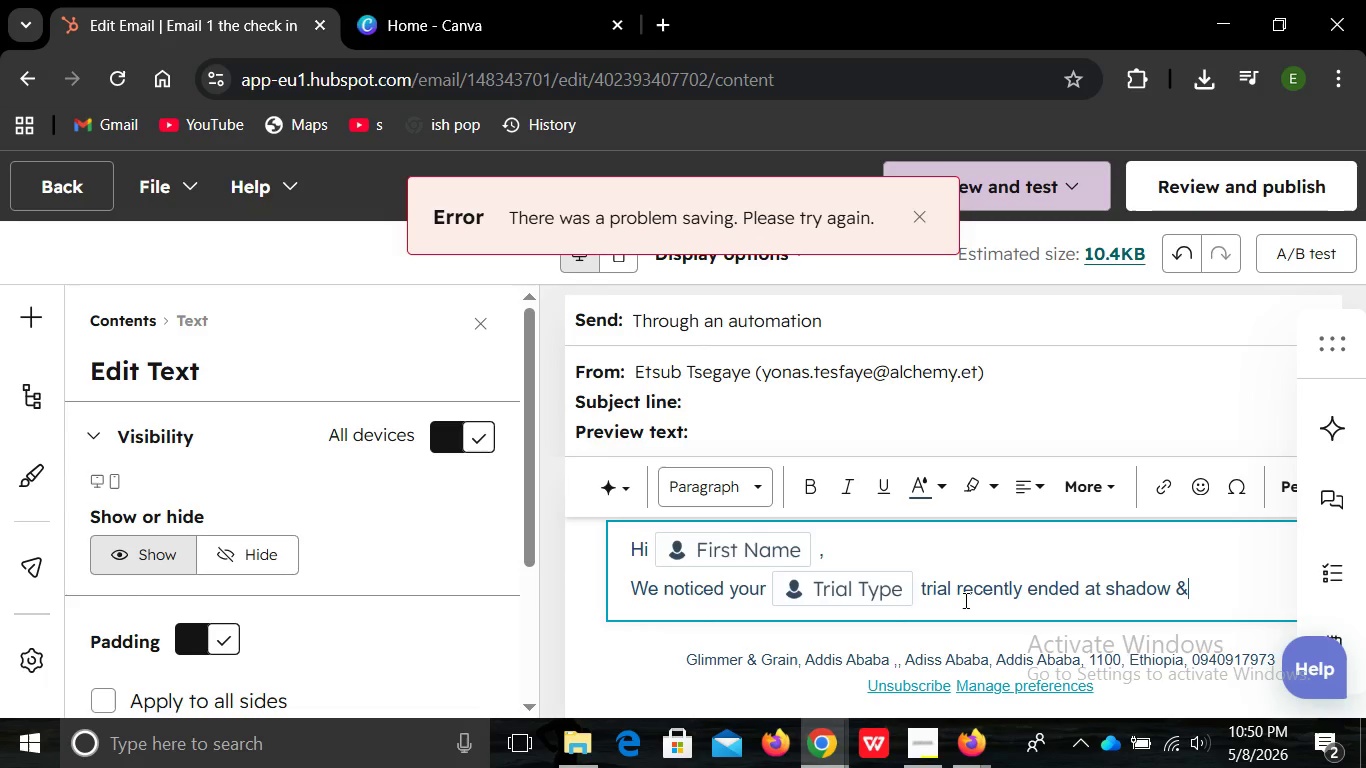 
key(Shift+ShiftLeft)
 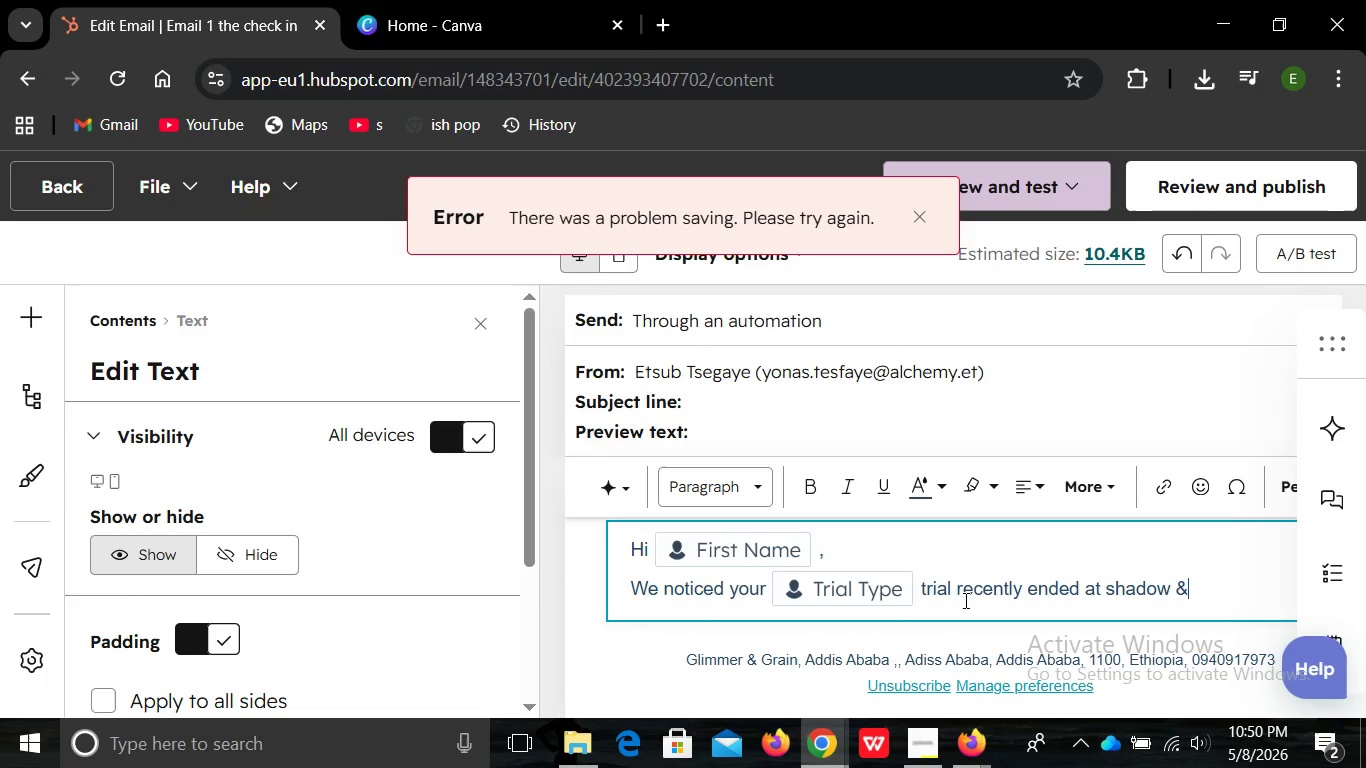 
key(Shift+ShiftLeft)
 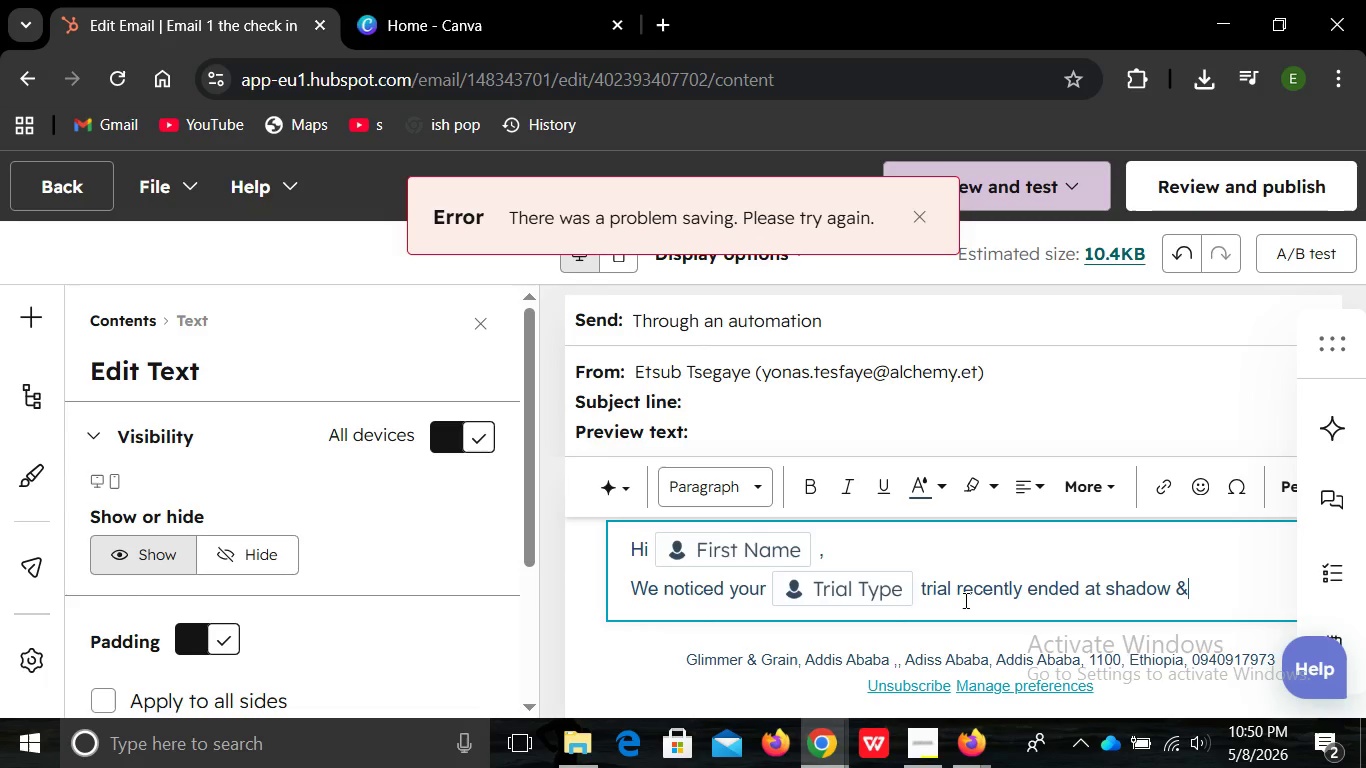 
key(Shift+ShiftLeft)
 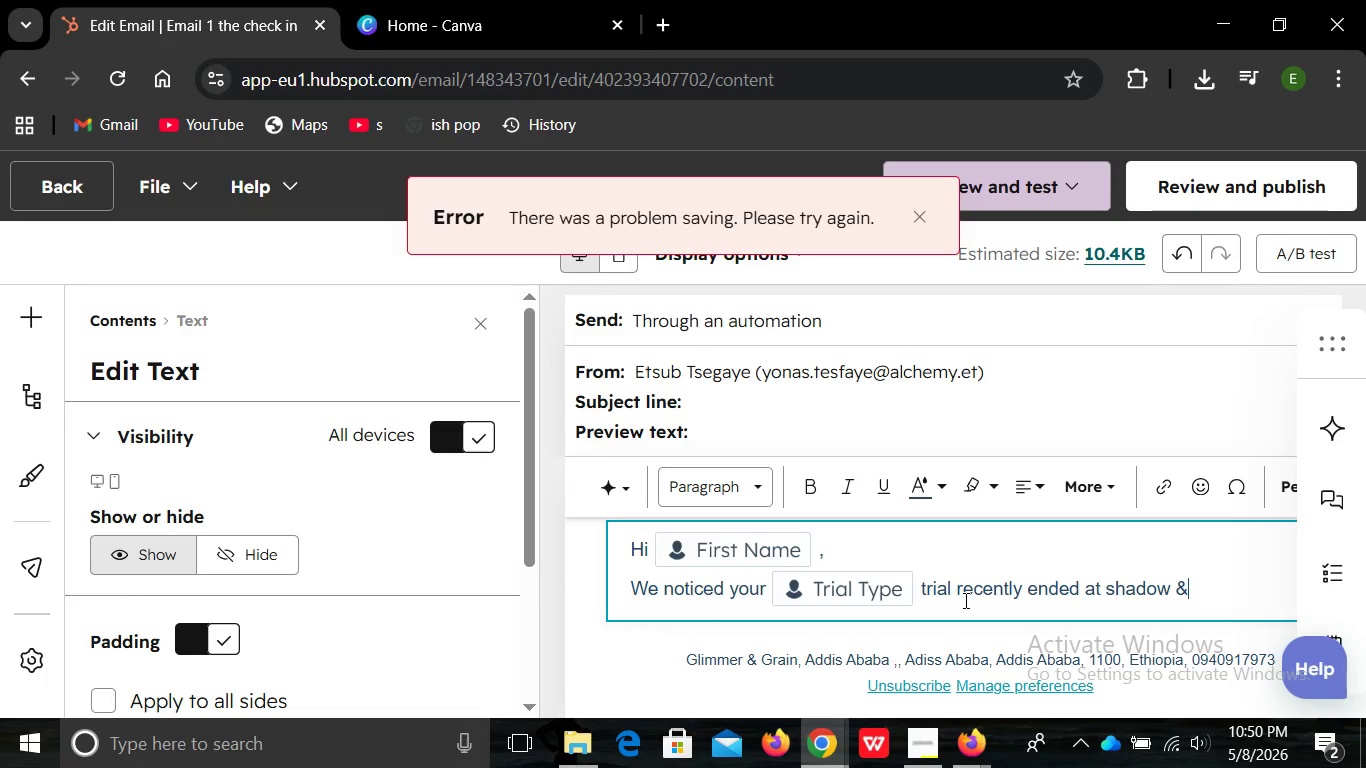 
key(Shift+ShiftLeft)
 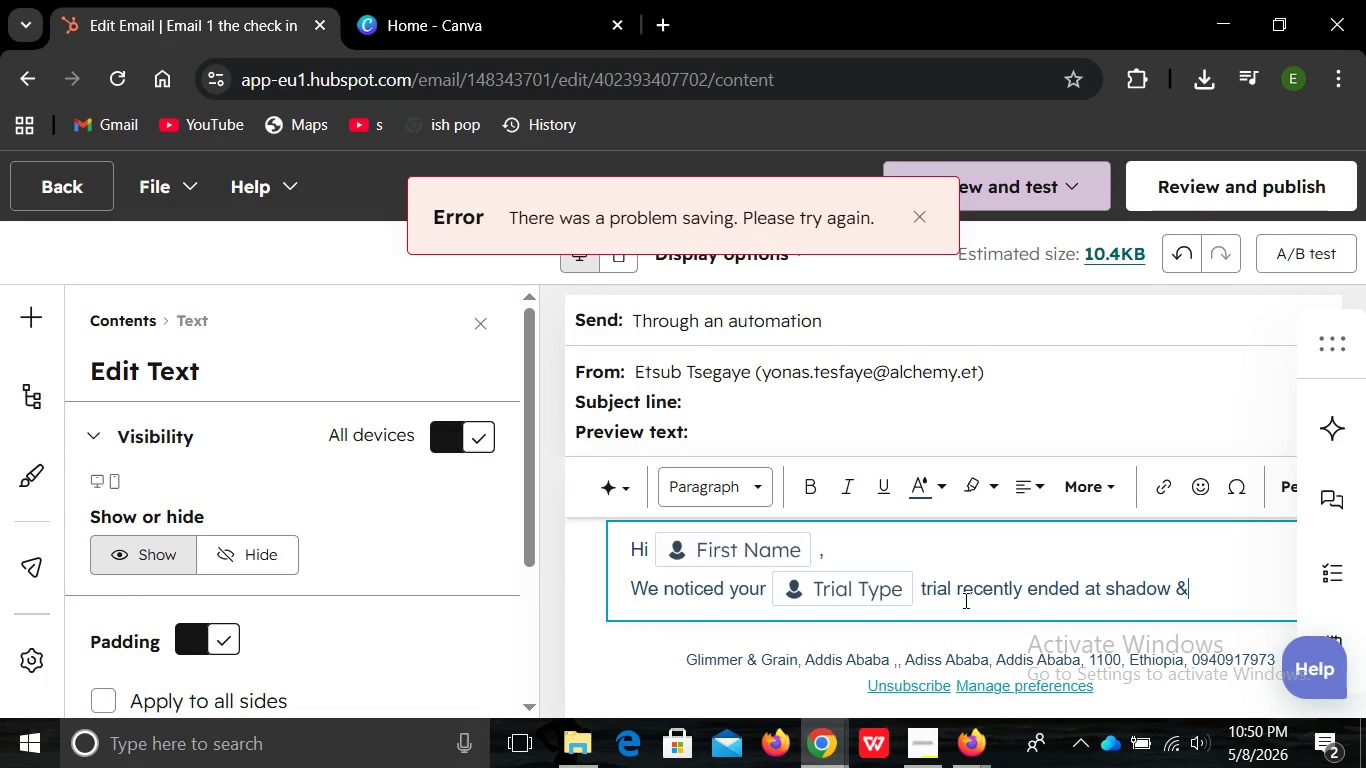 
key(Shift+ShiftLeft)
 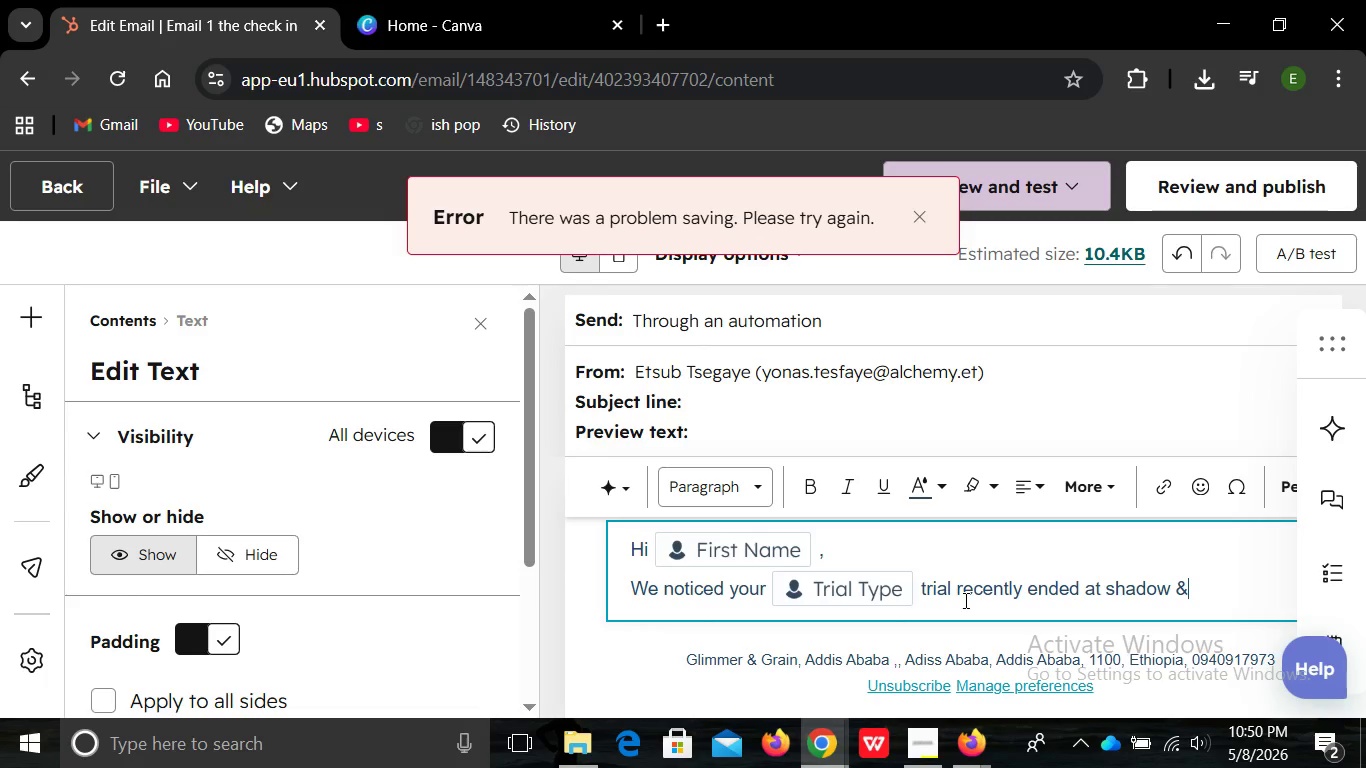 
key(Shift+ShiftLeft)
 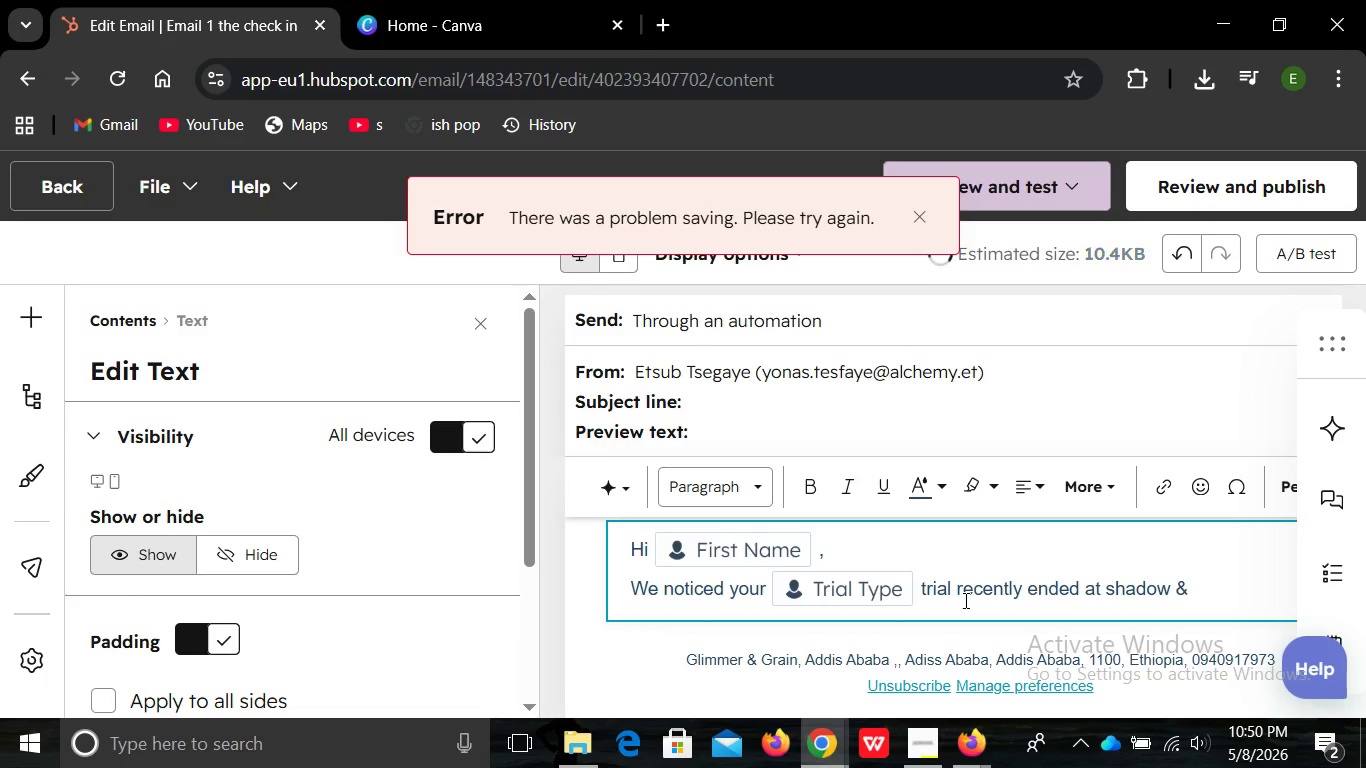 
key(Shift+7)
 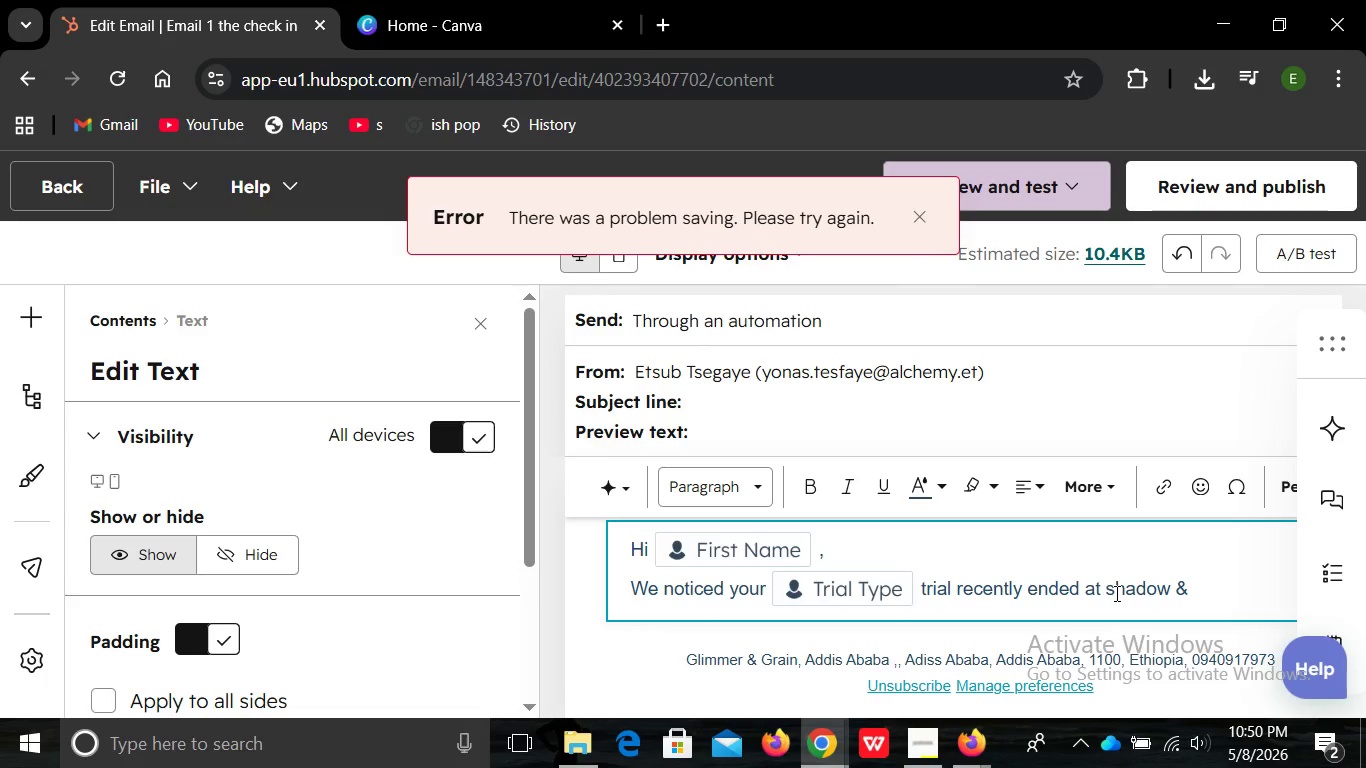 
wait(5.09)
 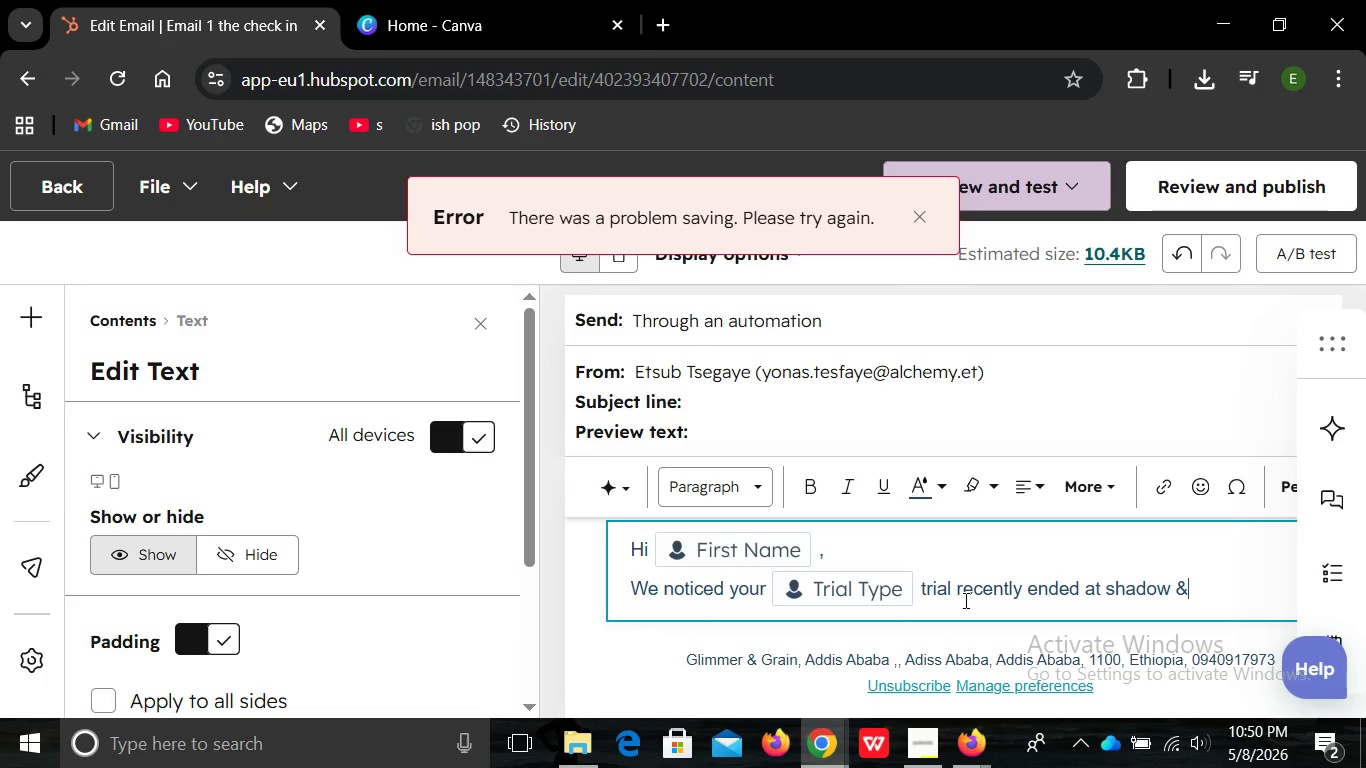 
left_click([1115, 593])
 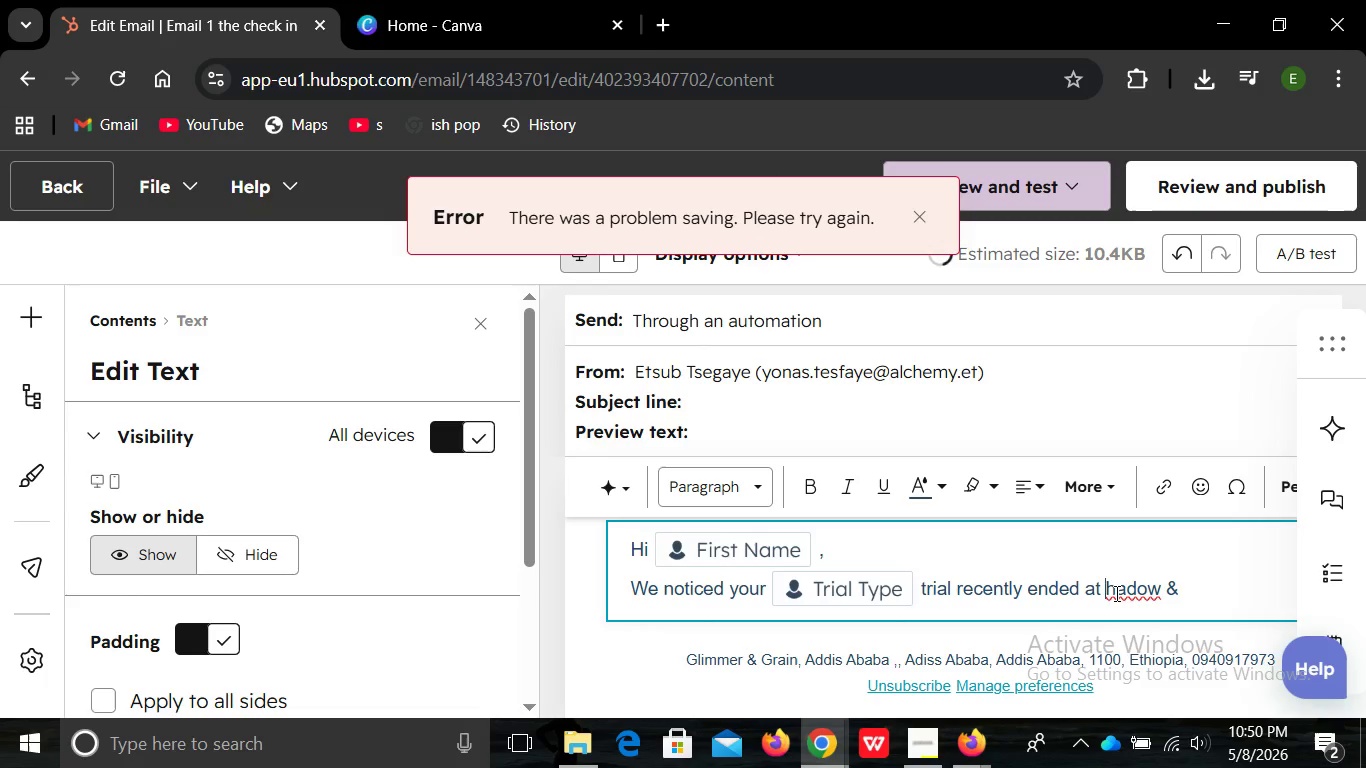 
key(Backspace)
 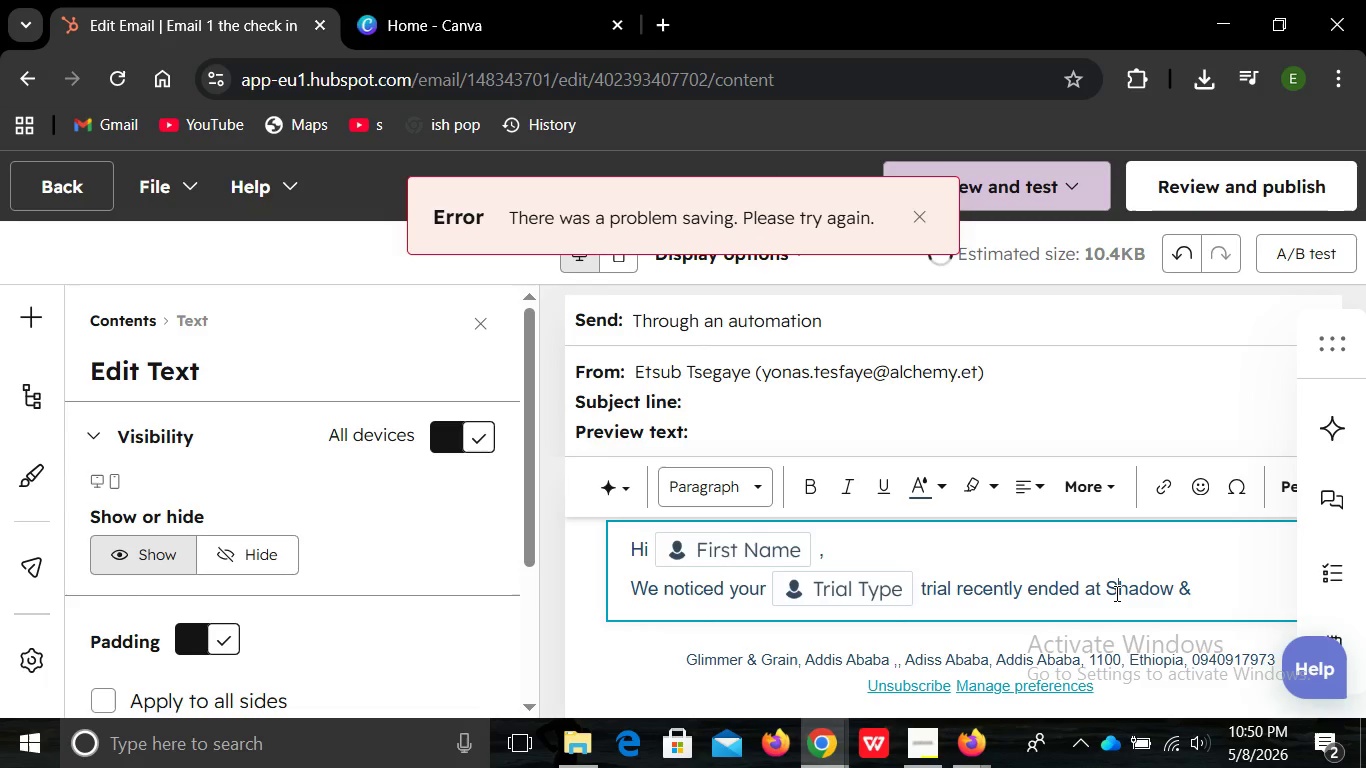 
key(CapsLock)
 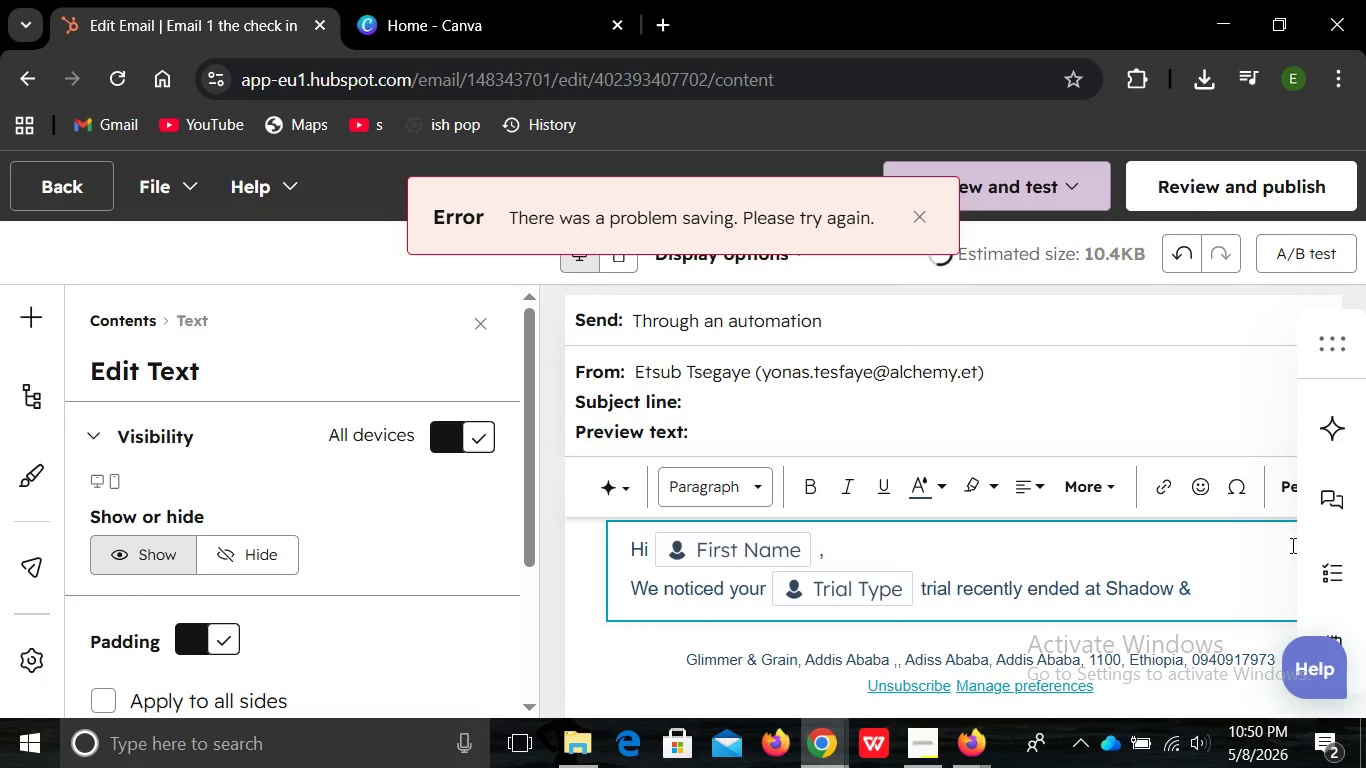 
key(S)
 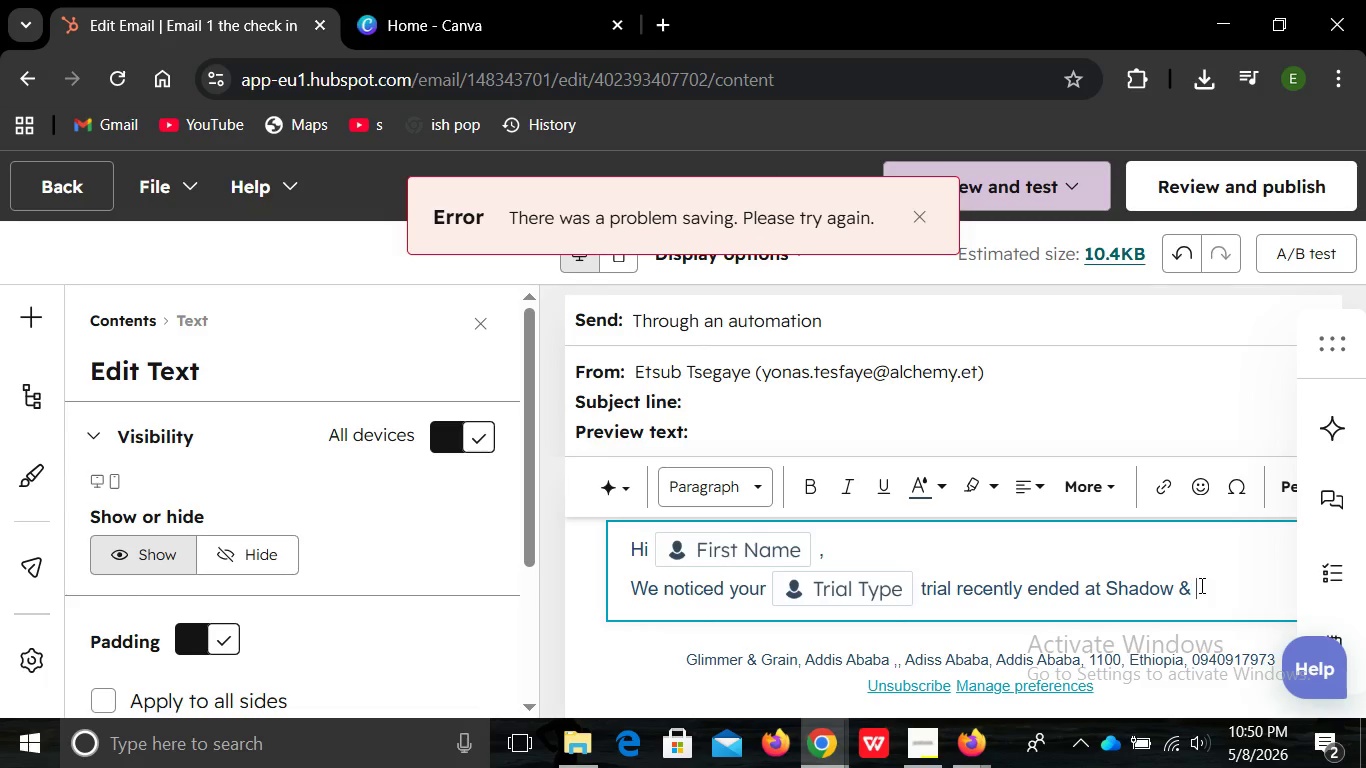 
left_click([1200, 585])
 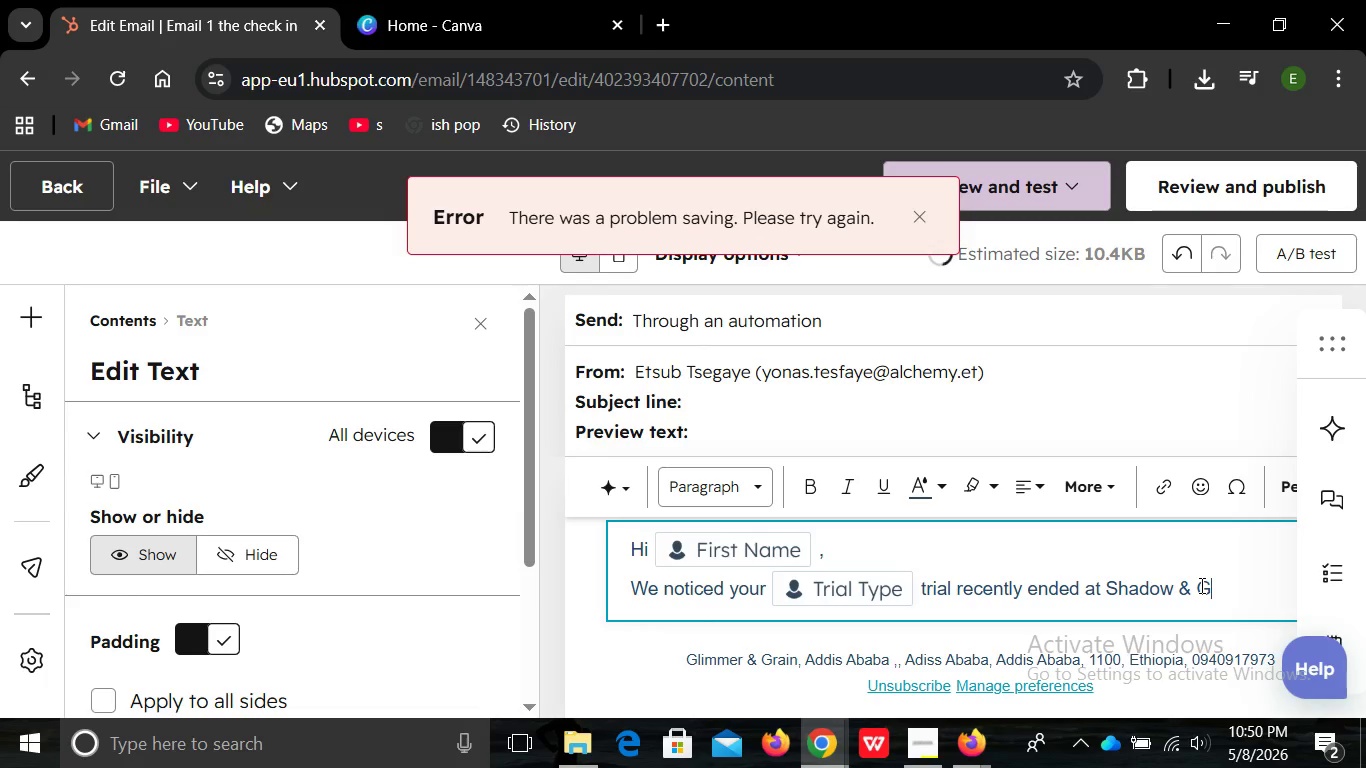 
type( Grace Studios, ab)
key(Backspace)
type(nd we)
 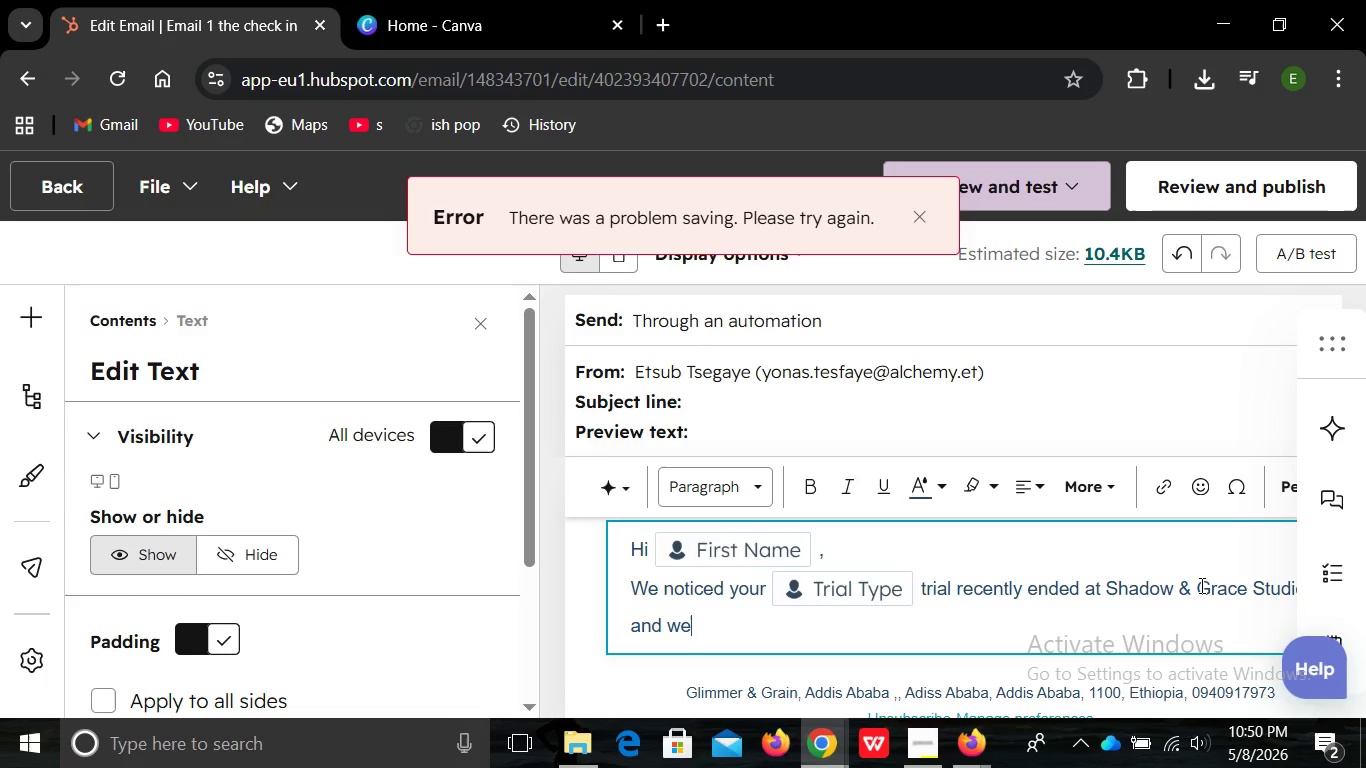 
wait(7.19)
 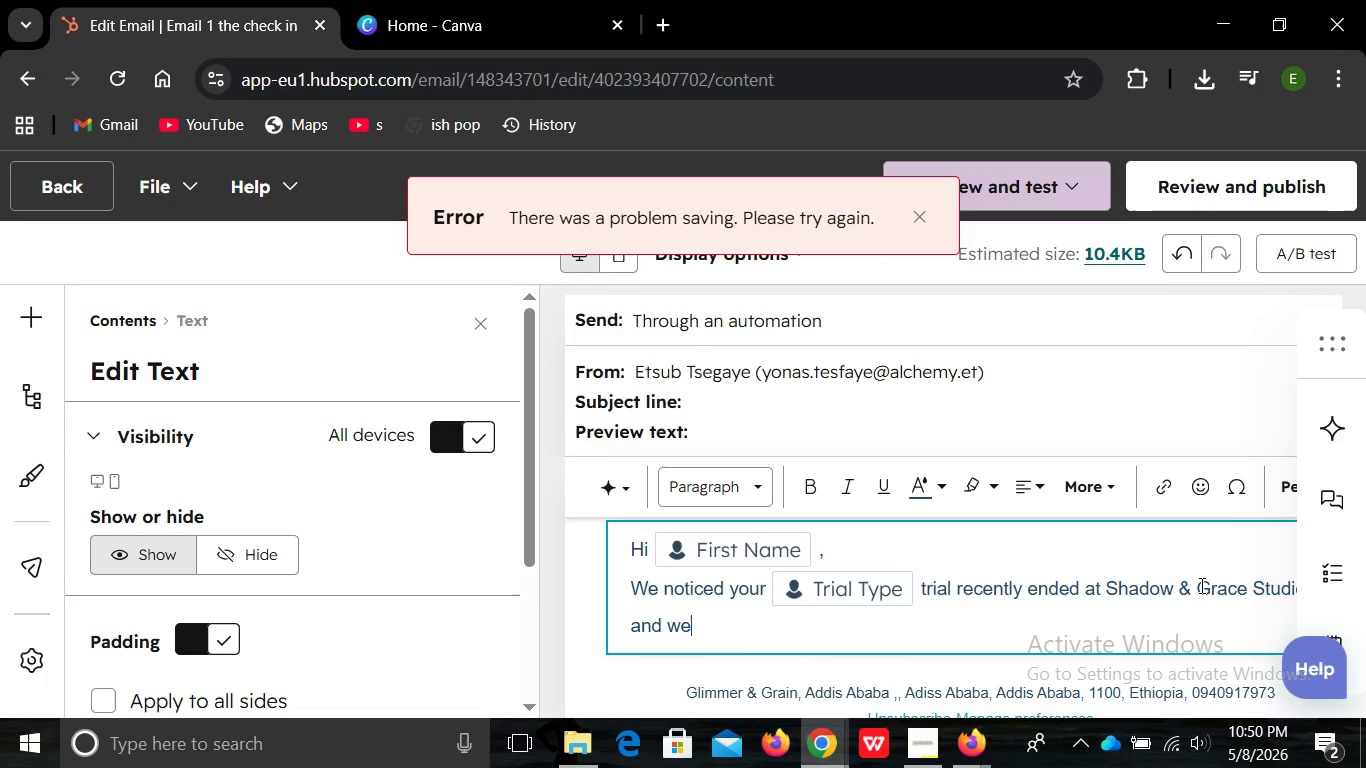 
type( wanted to check in)
 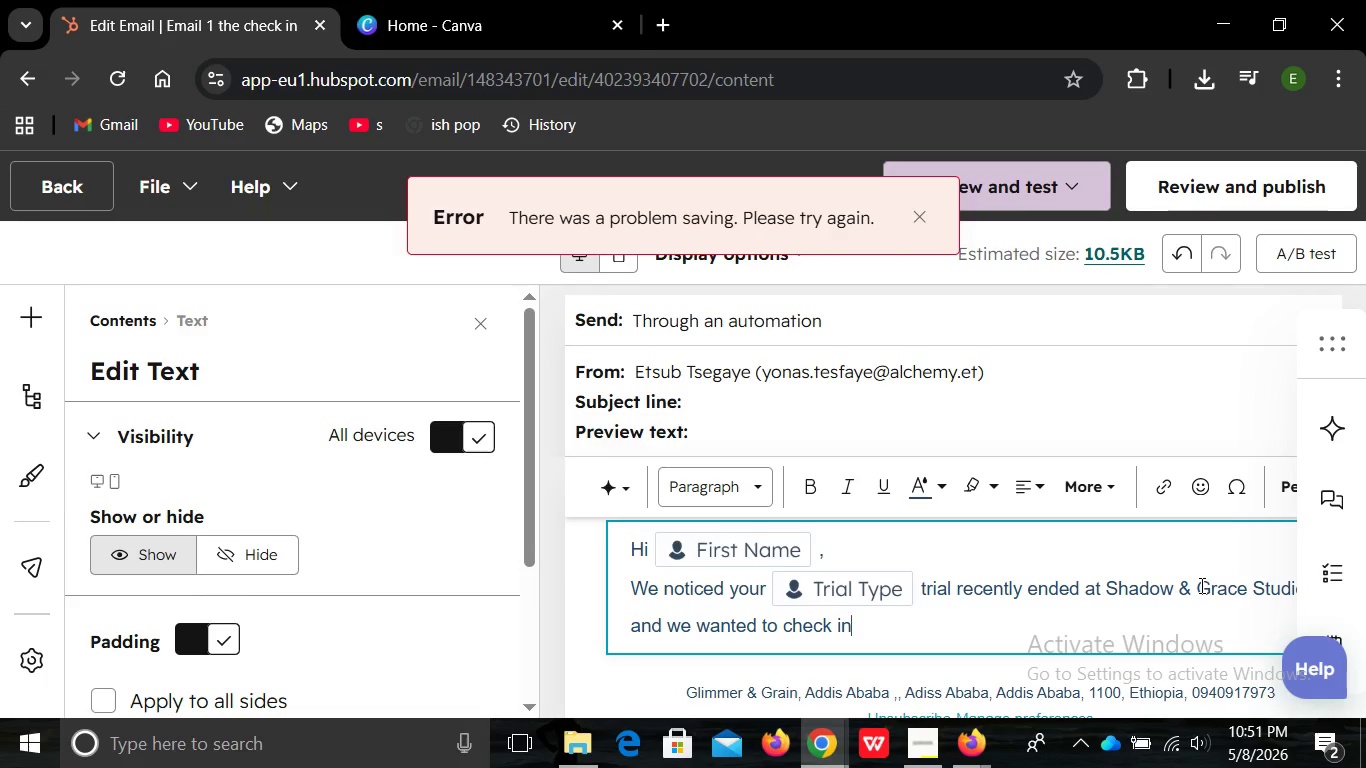 
wait(27.27)
 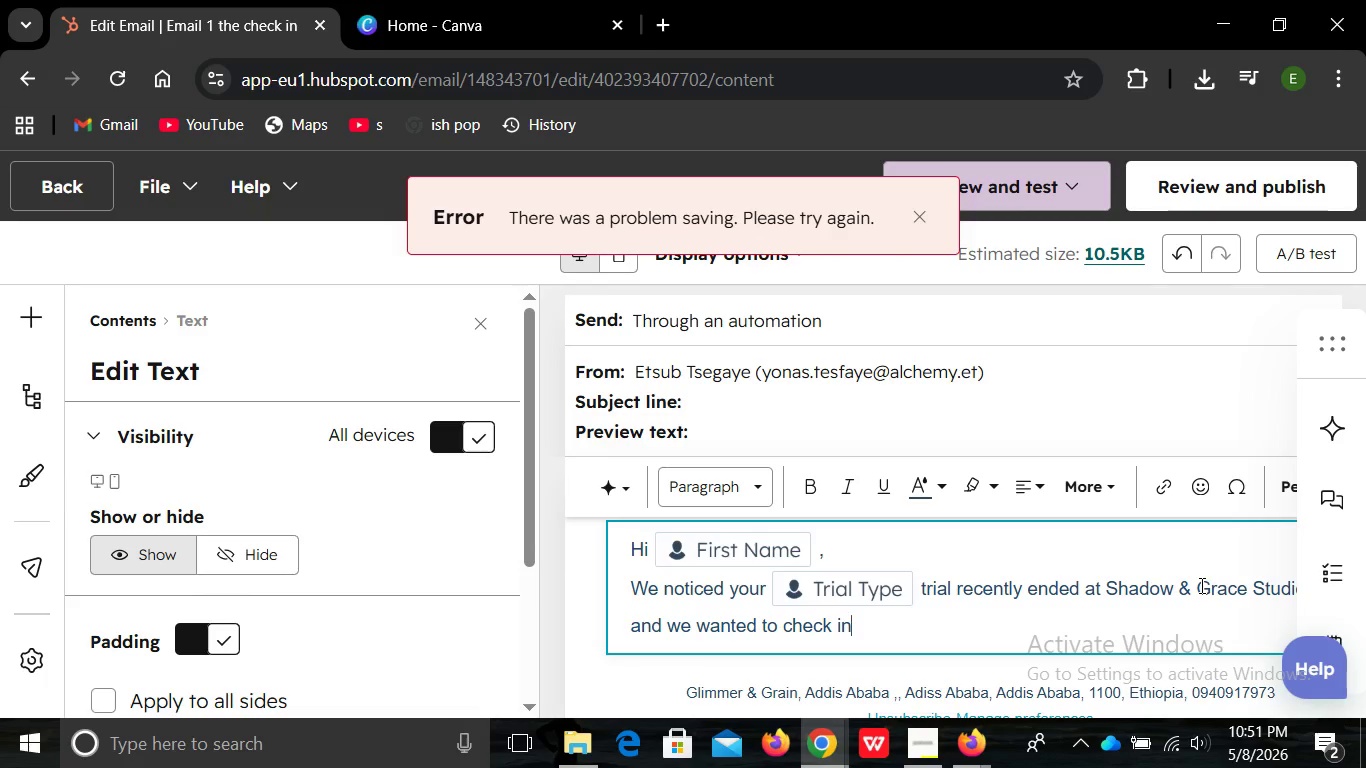 
key(Period)
 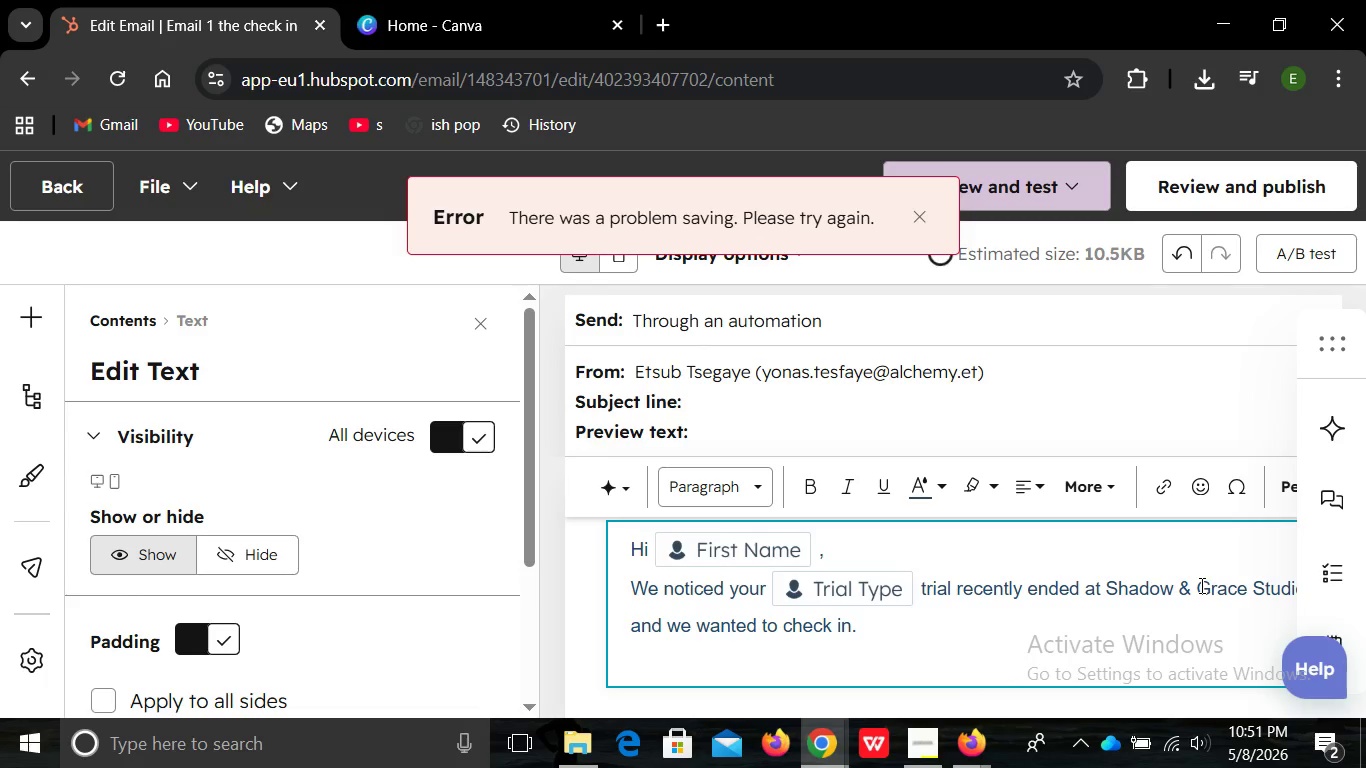 
key(Enter)
 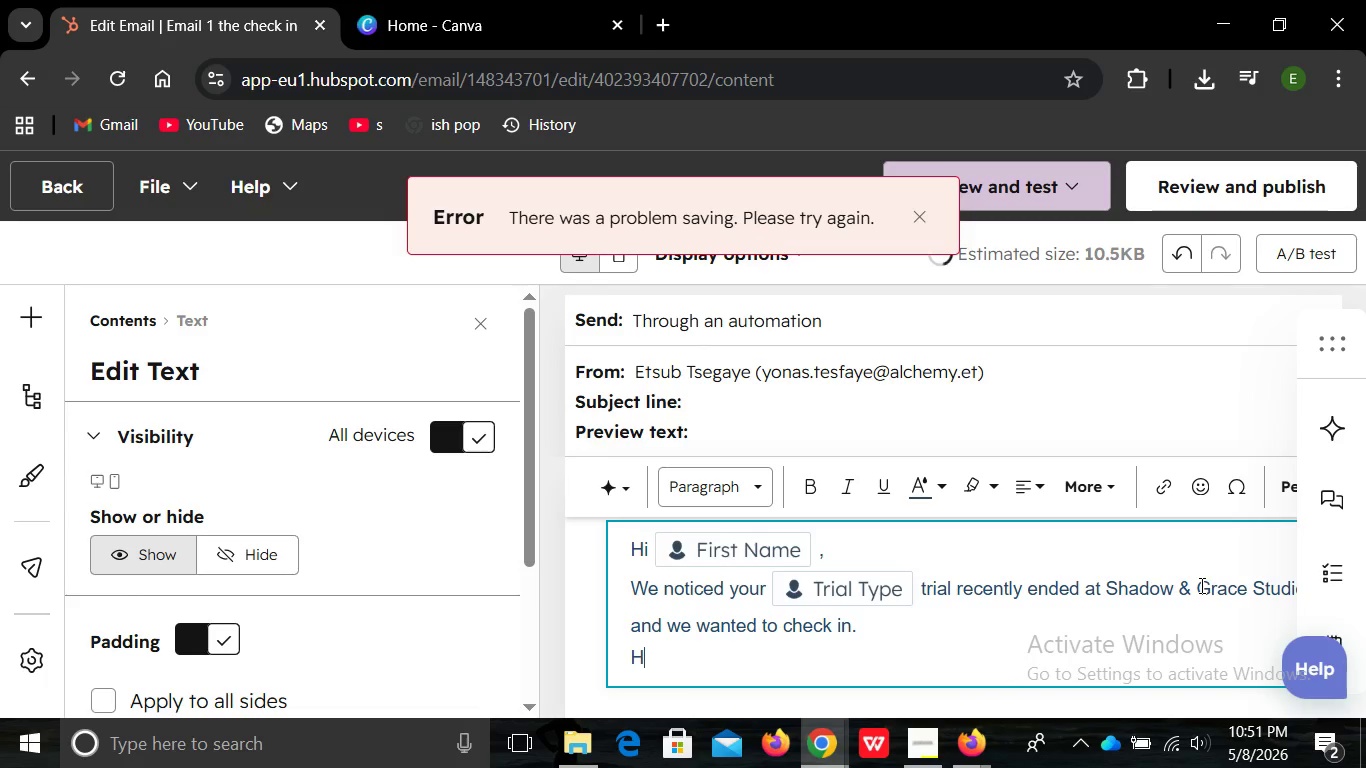 
type(Have you been able to kr)
key(Backspace)
type(eep up with your training since your trial?)
 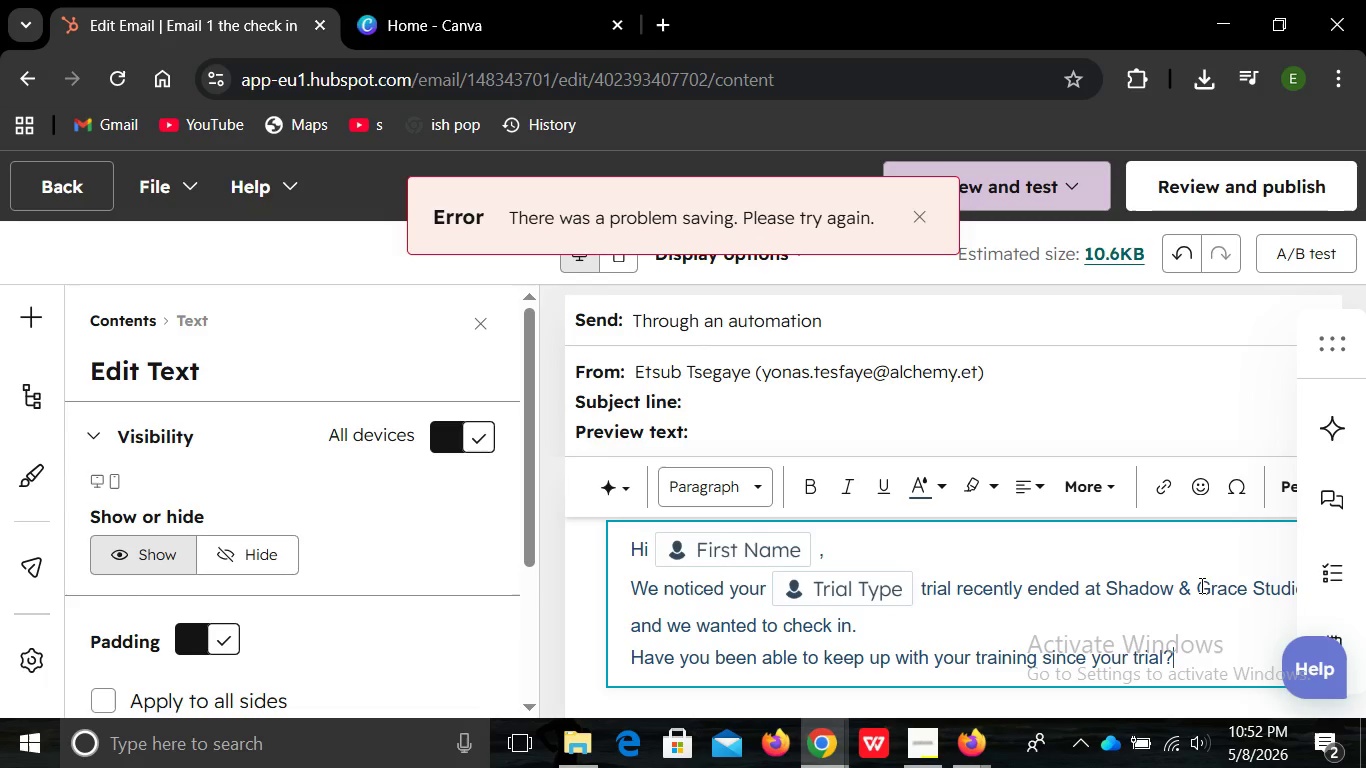 
wait(5.88)
 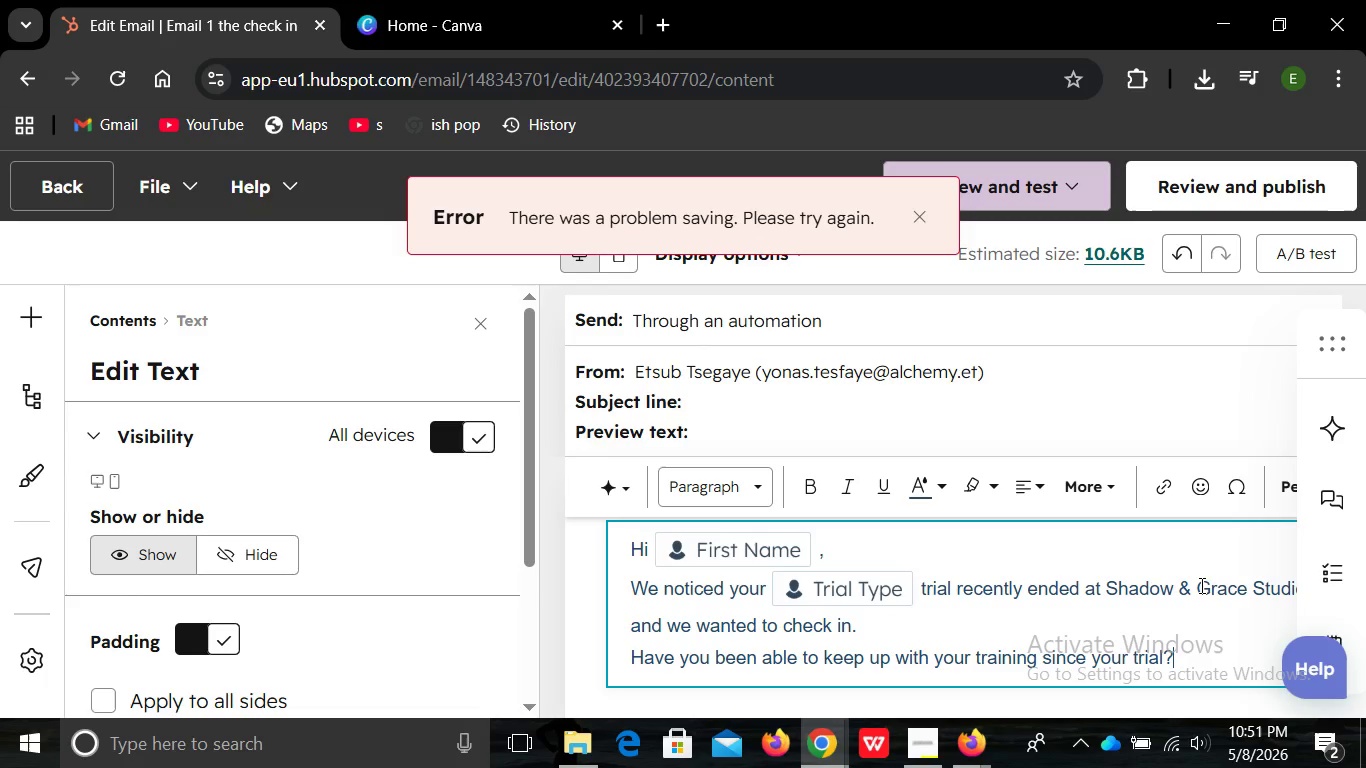 
key(Enter)
 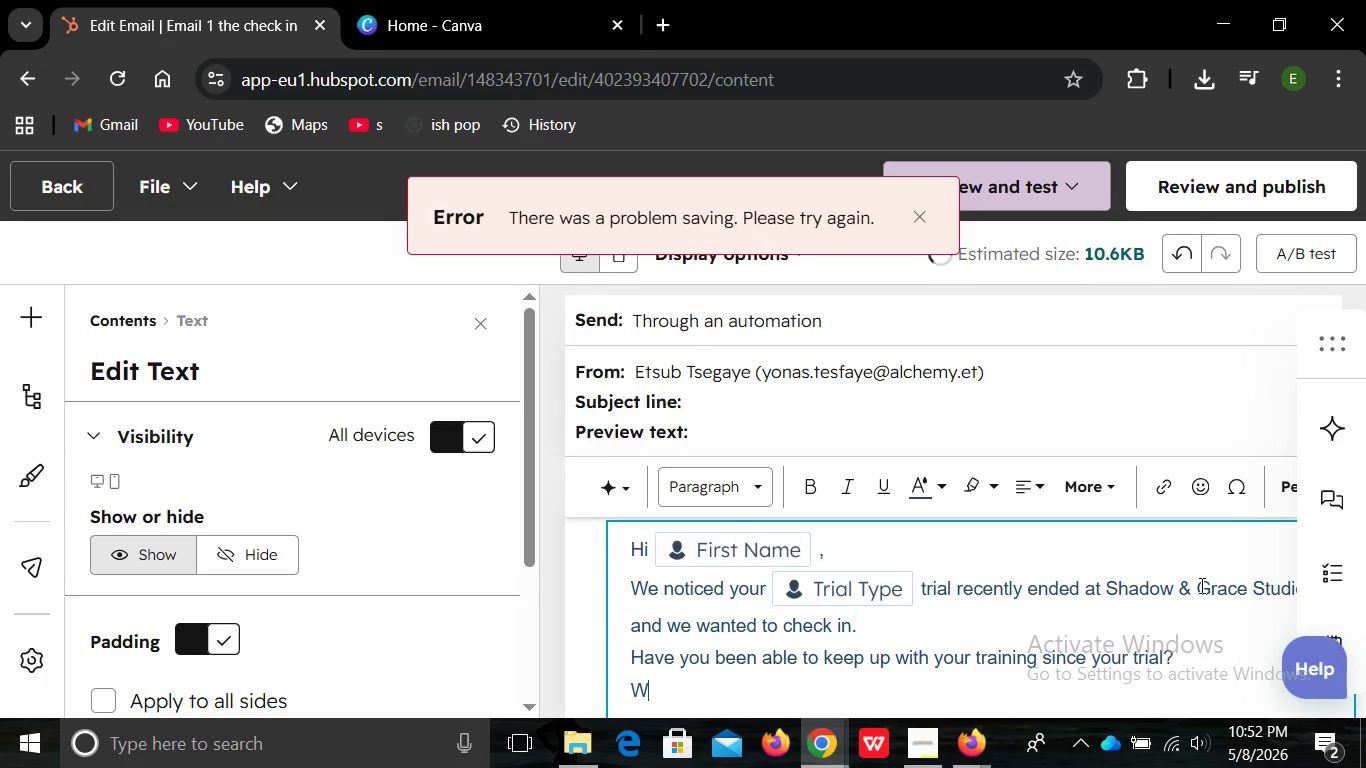 
type(Wheather your goal is )
 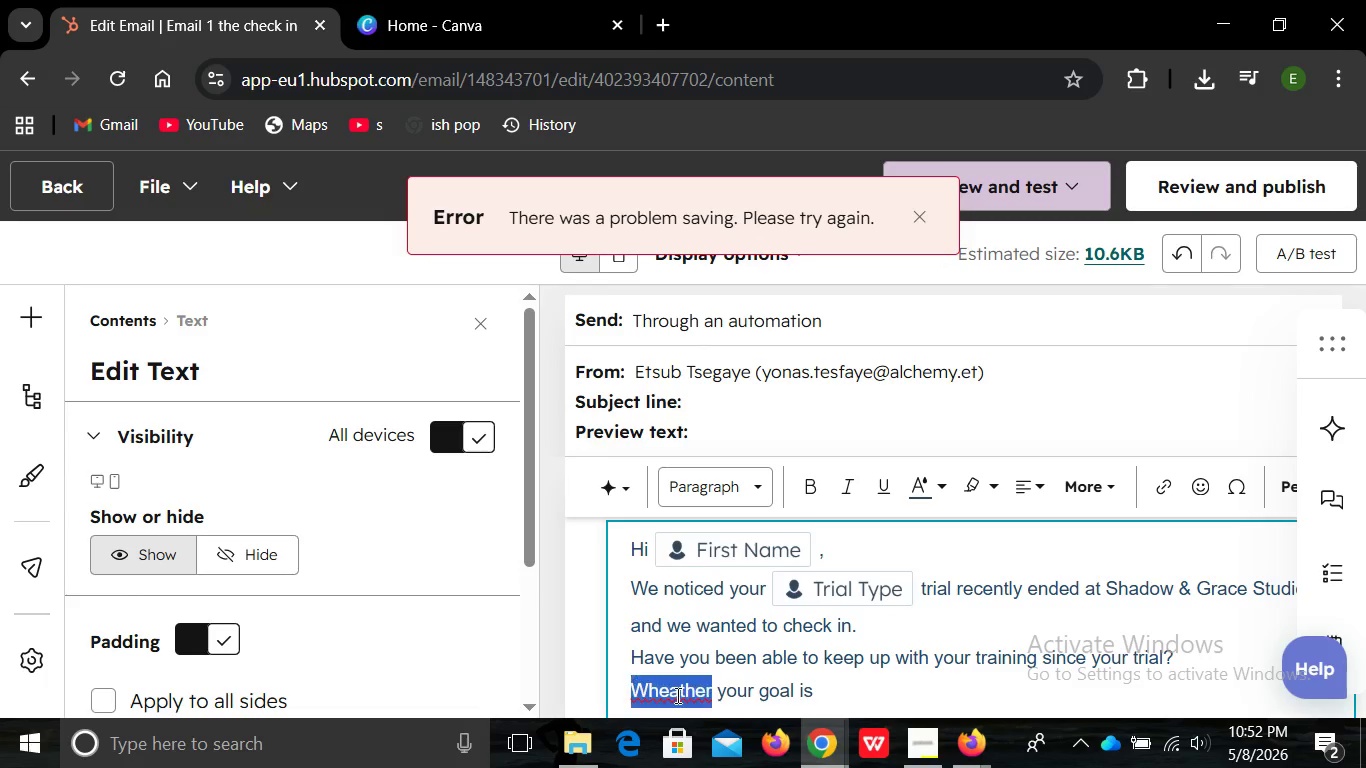 
double_click([676, 695])
 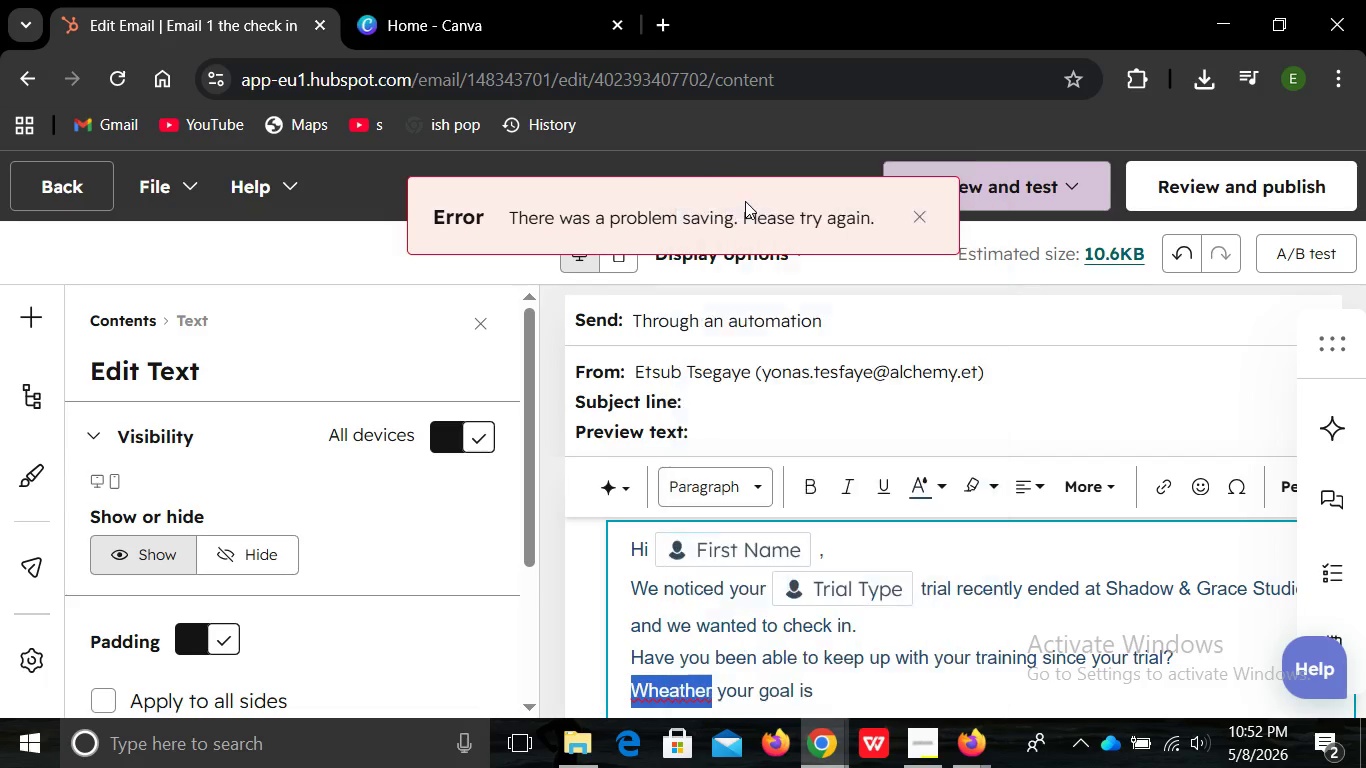 
left_click([745, 201])
 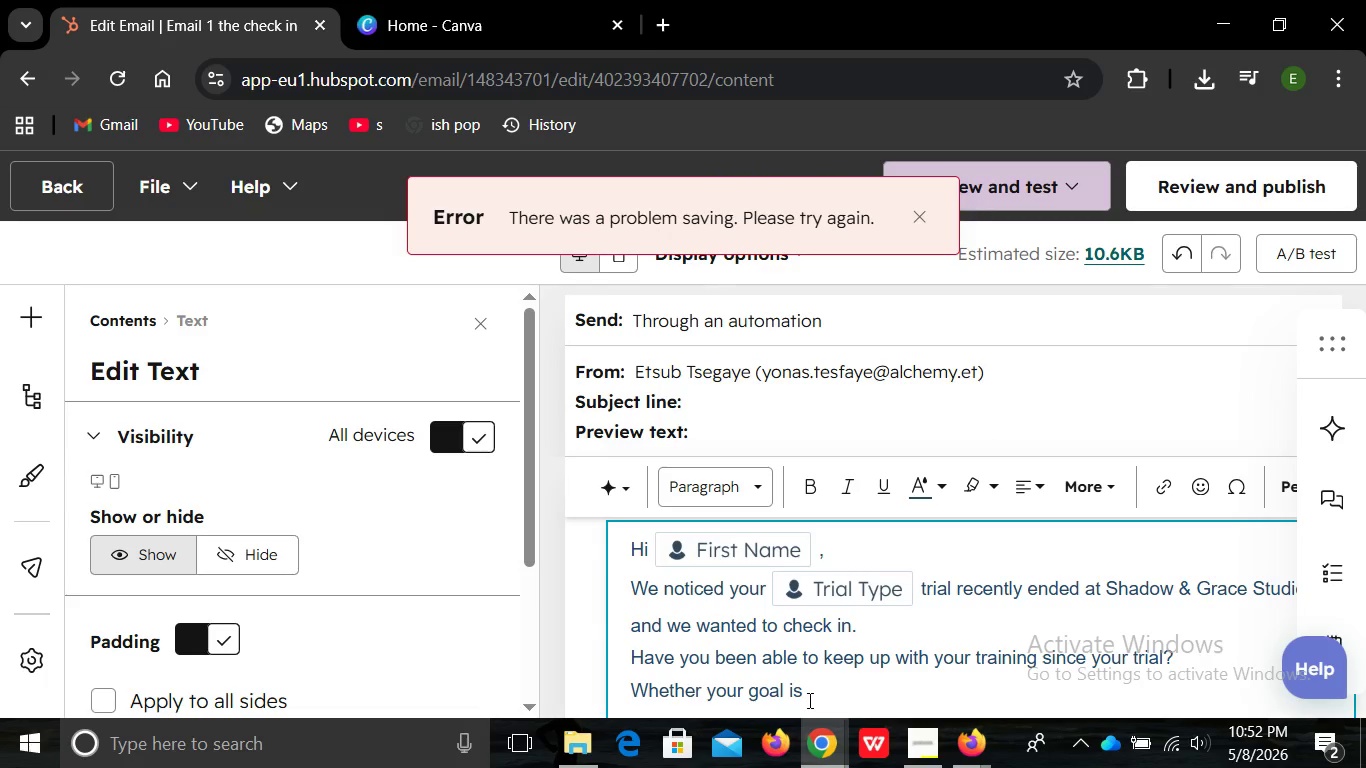 
left_click([808, 700])
 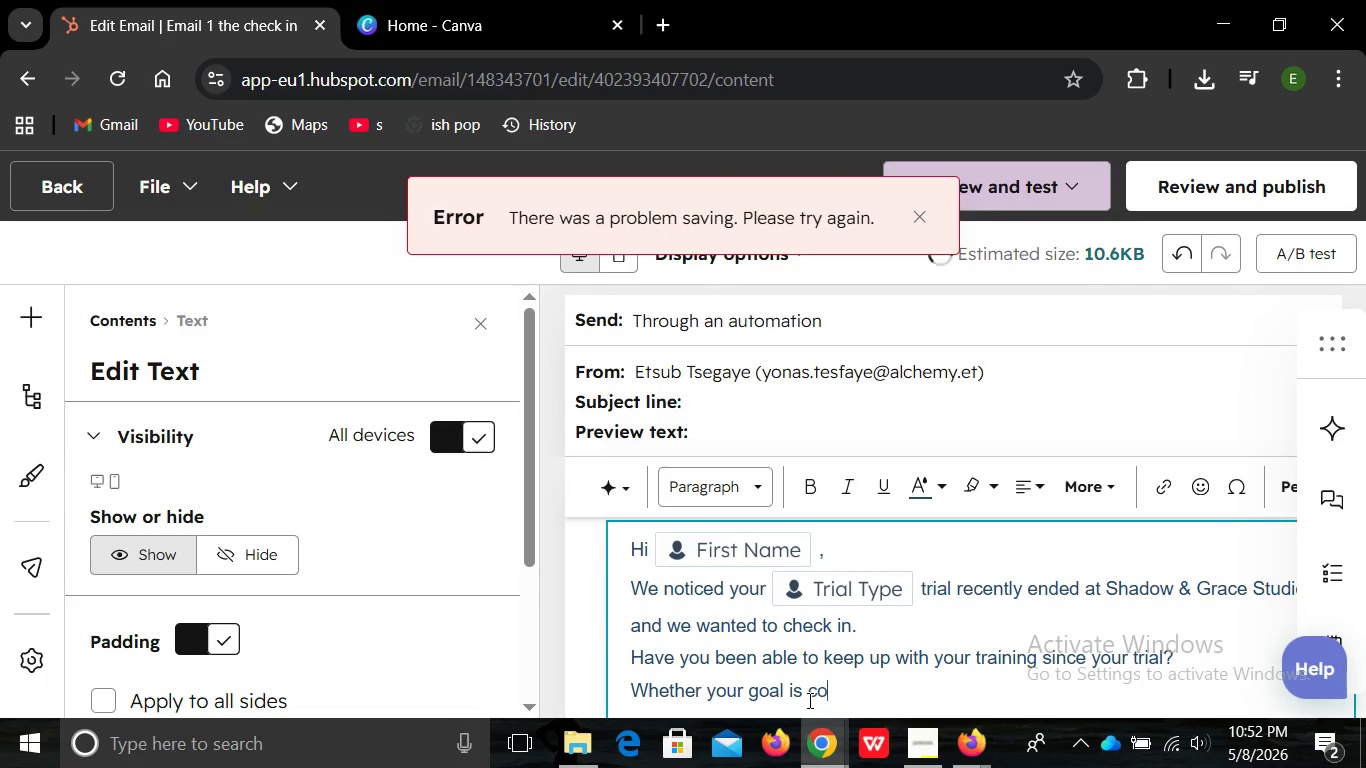 
type(confidence)
 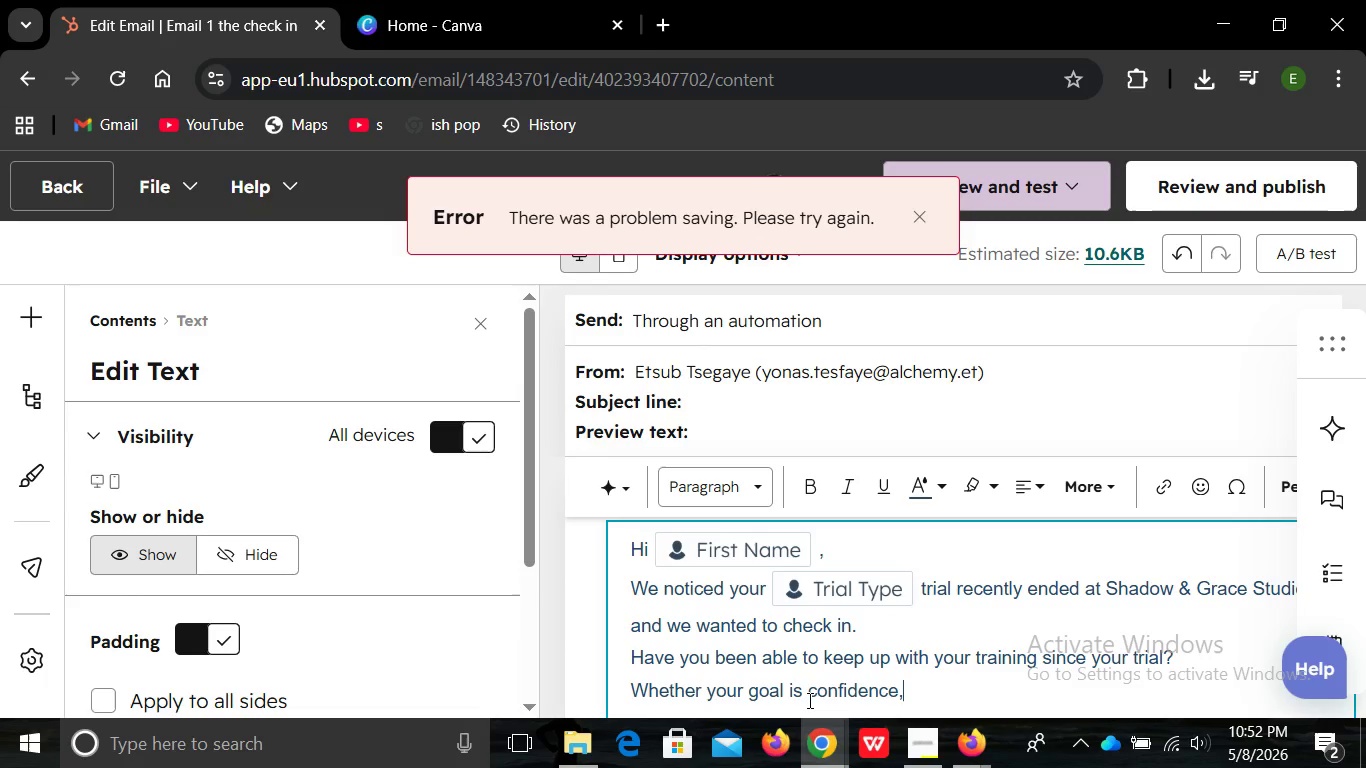 
type(, fi)
 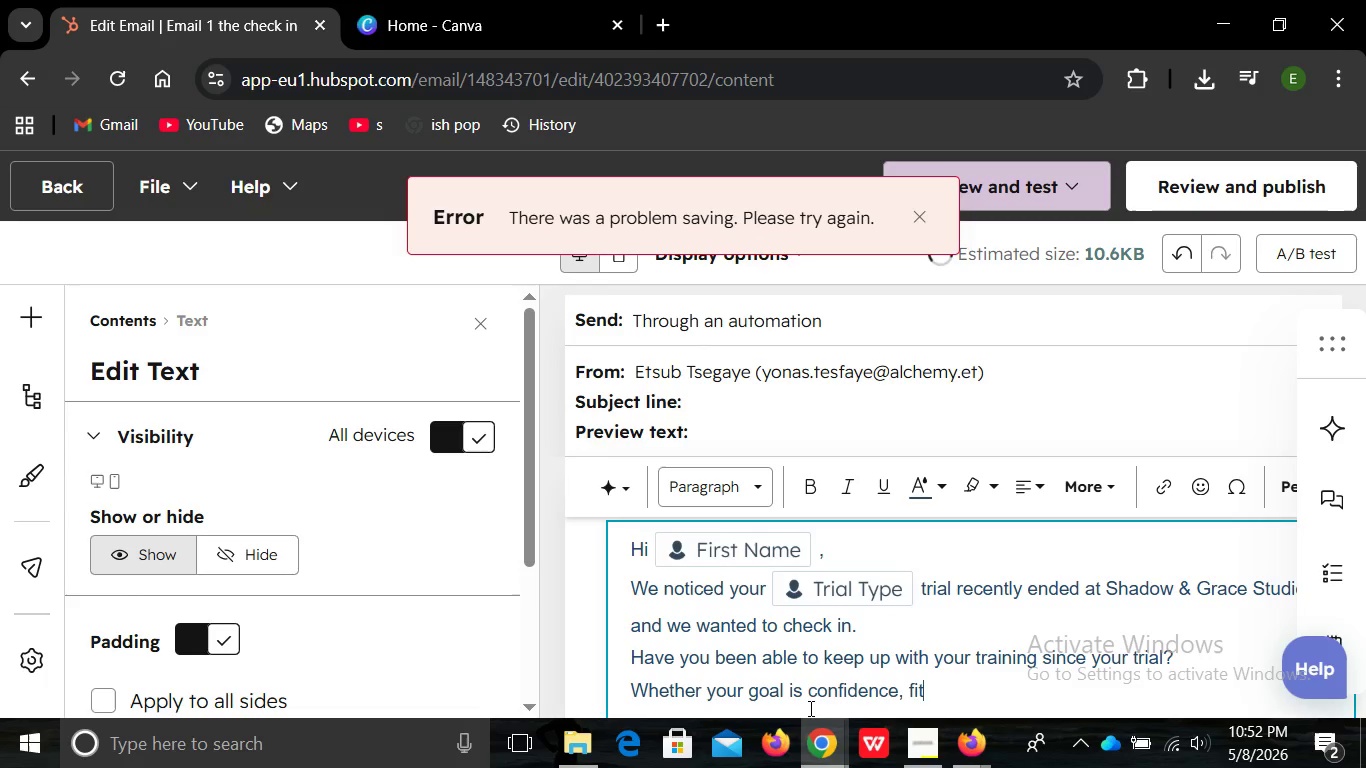 
type(tness,flexib)
 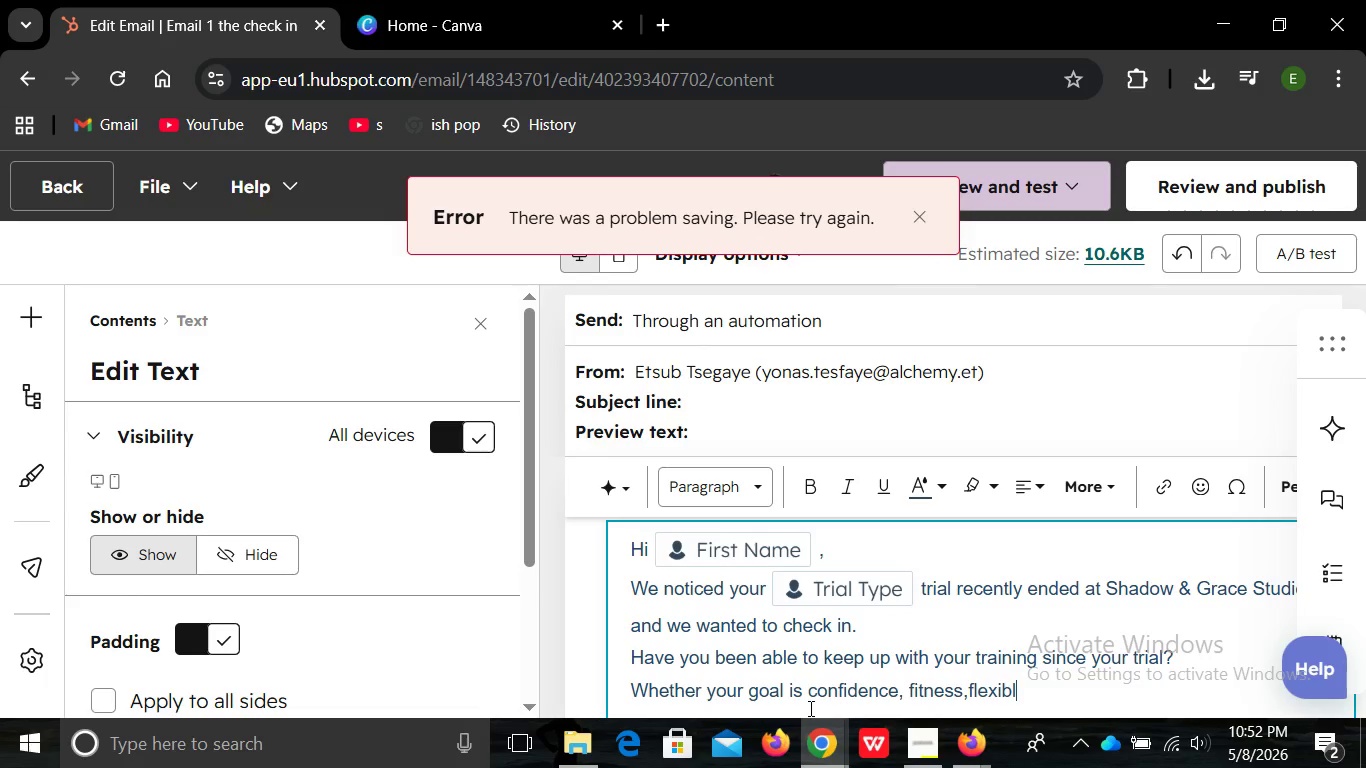 
type(lity)
 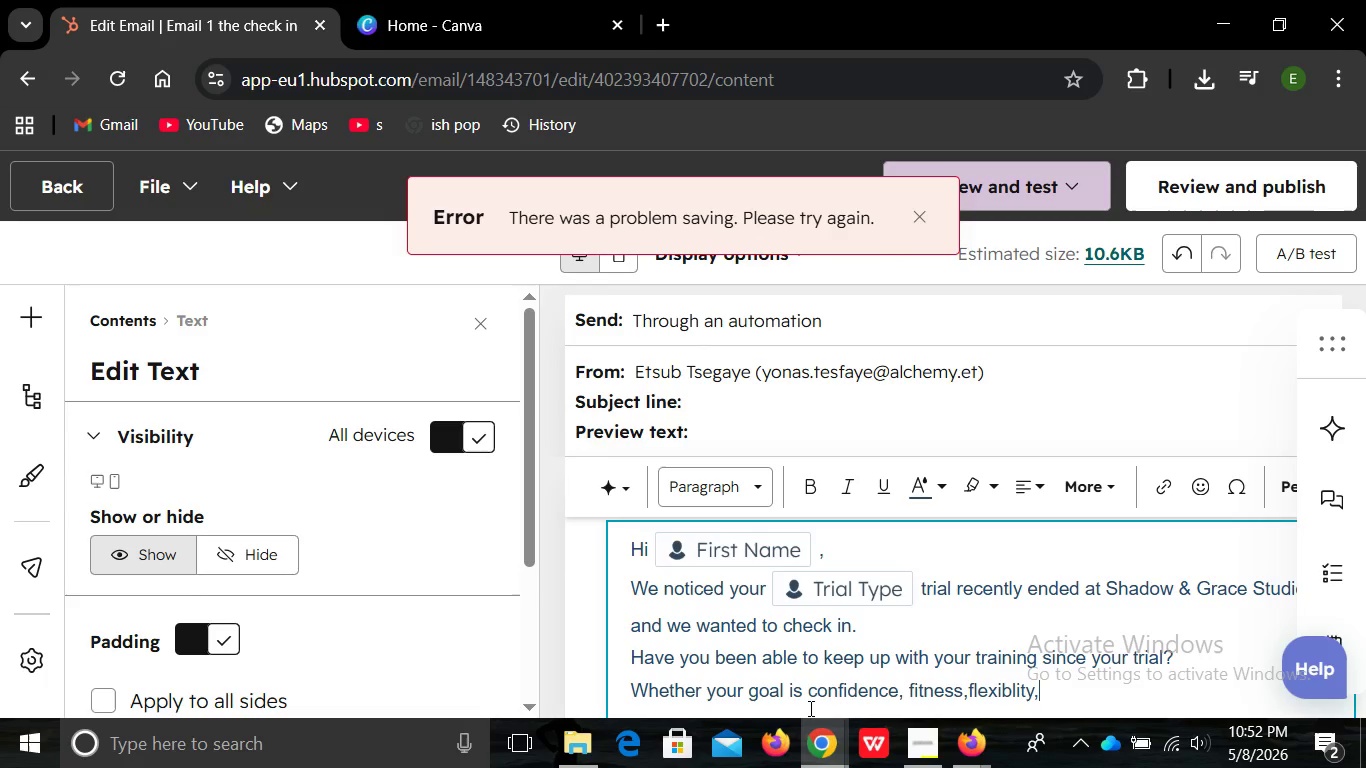 
type(, or )
 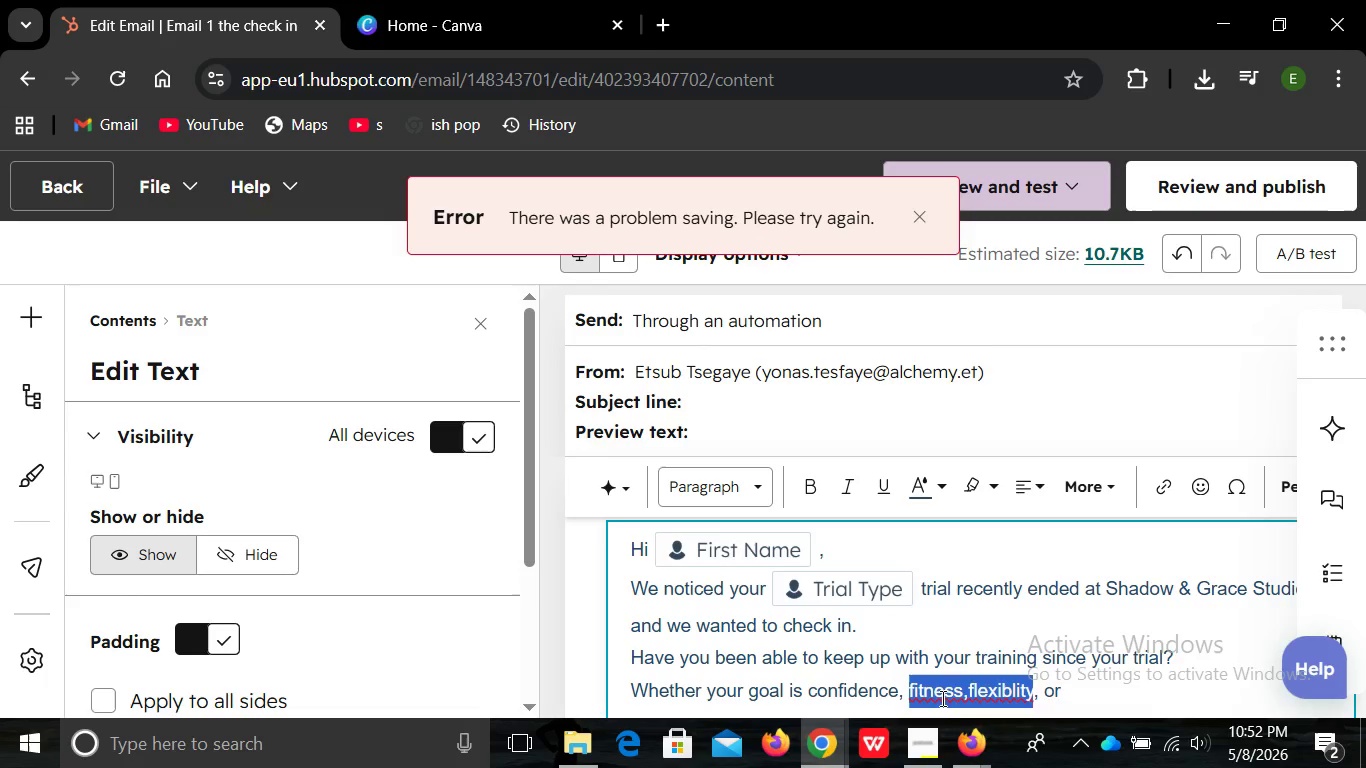 
right_click([941, 698])
 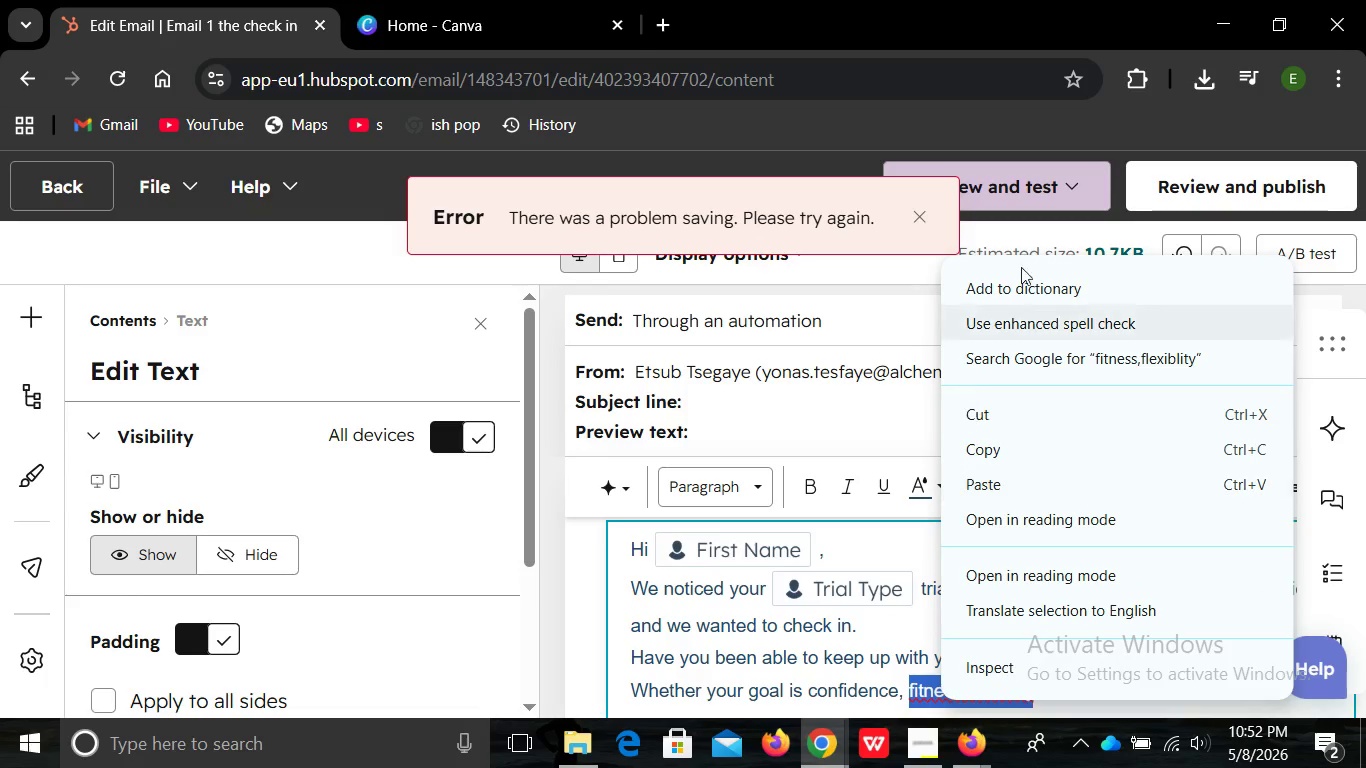 
right_click([941, 698])
 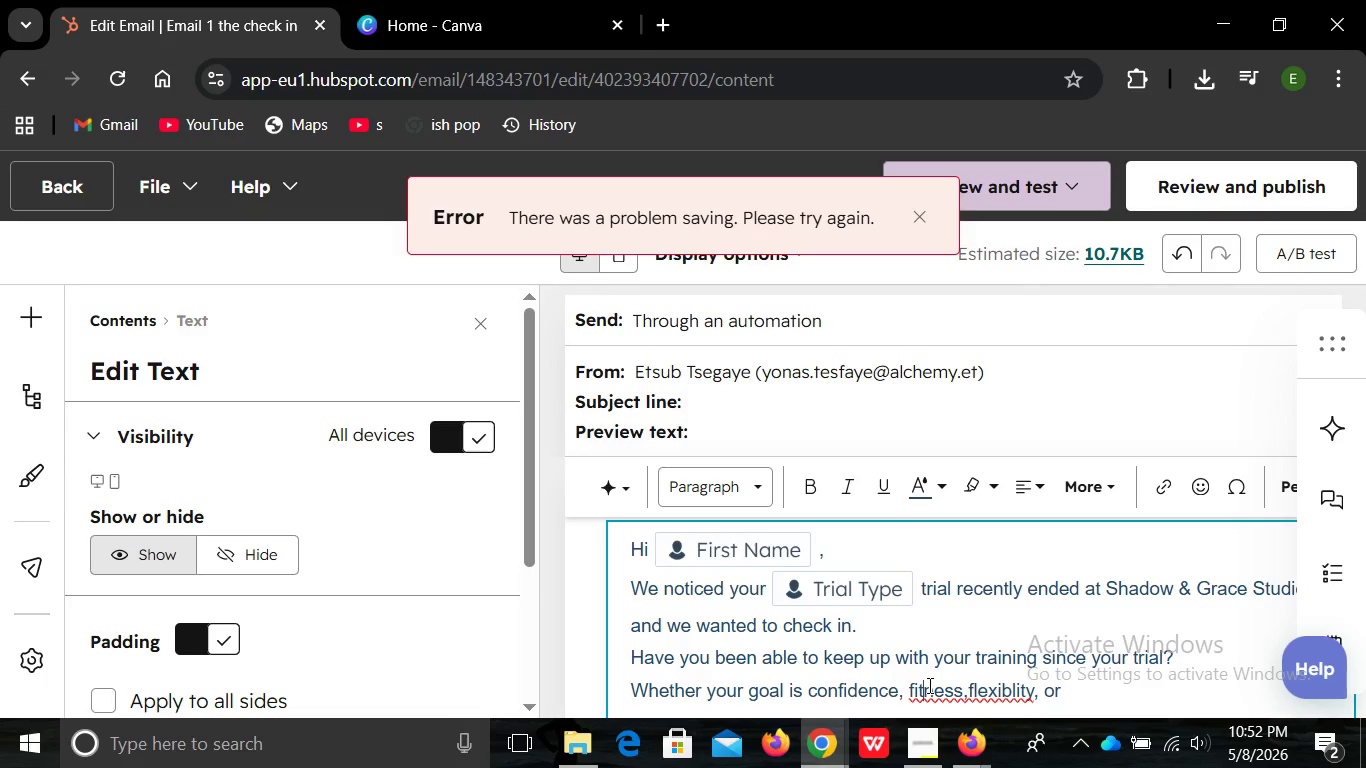 
left_click([928, 685])
 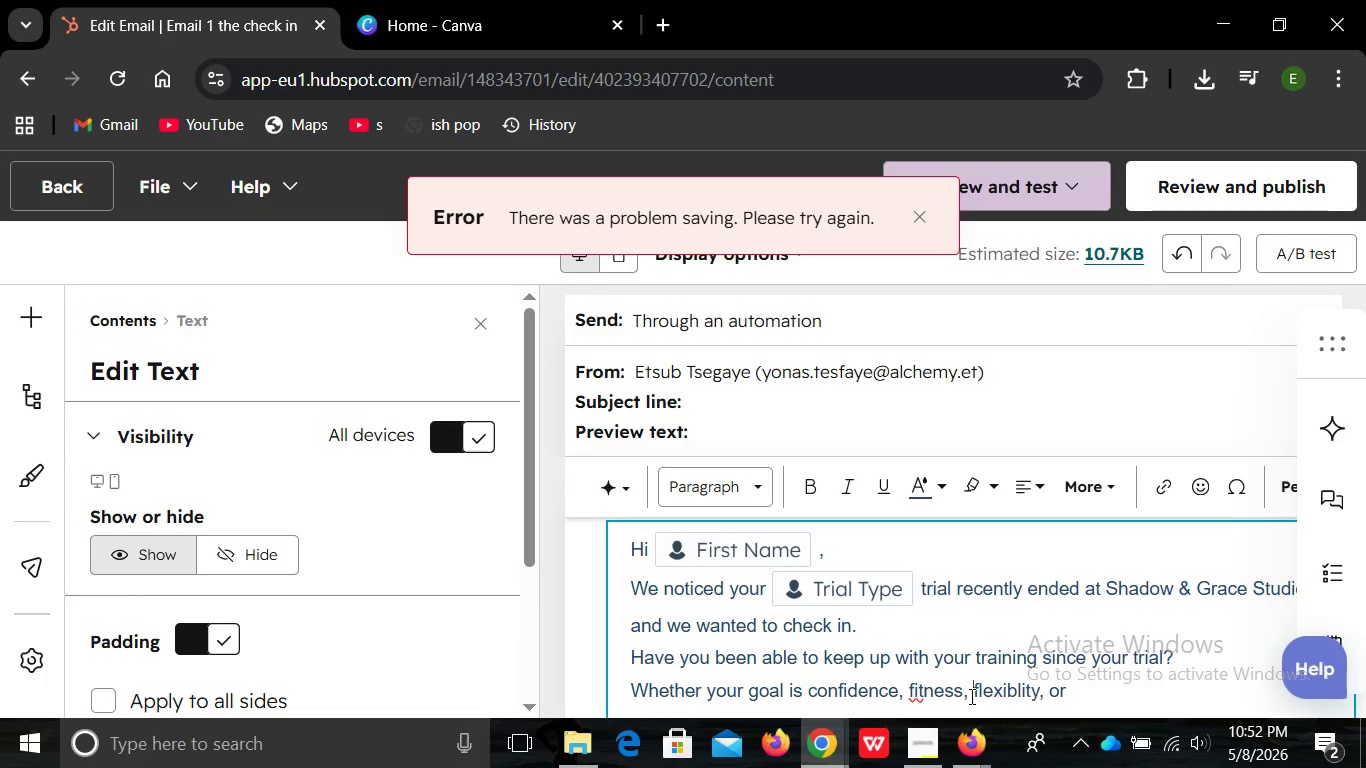 
left_click([970, 696])
 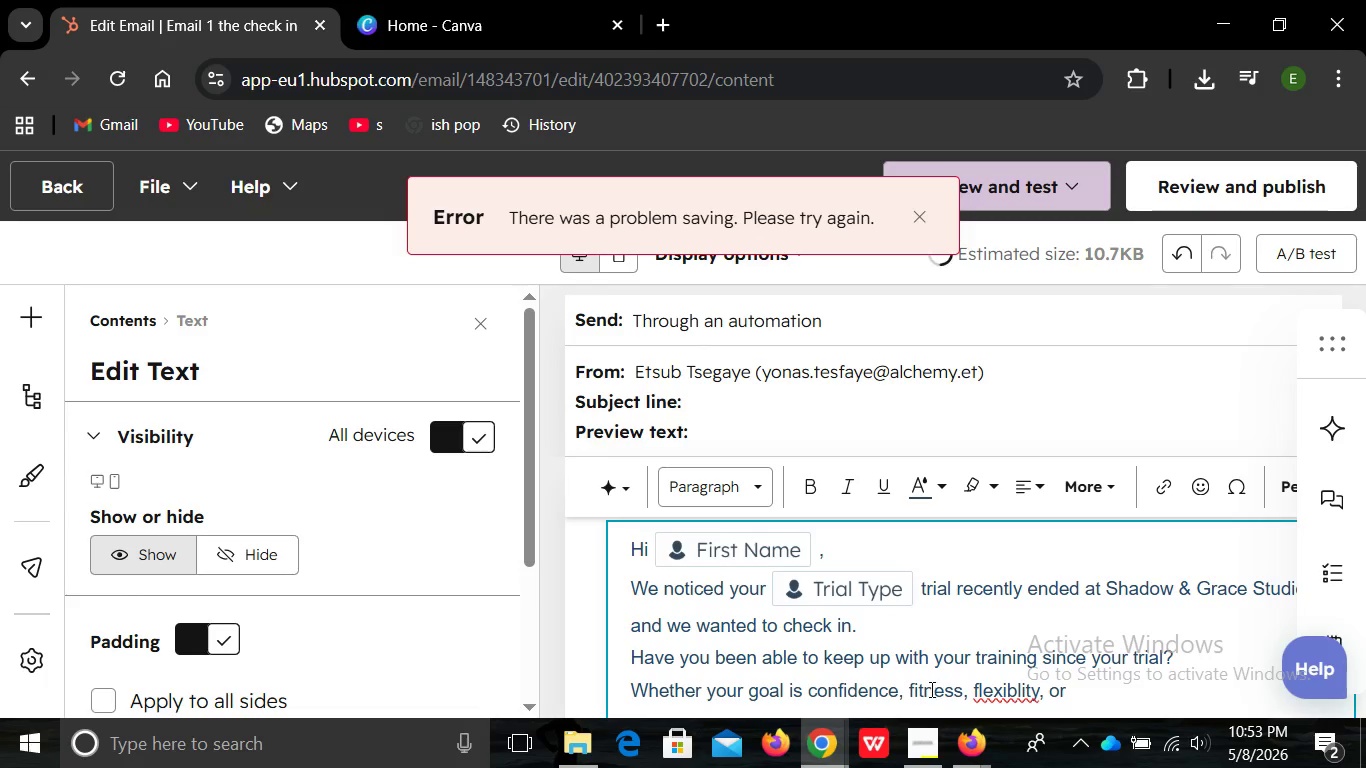 
key(Space)
 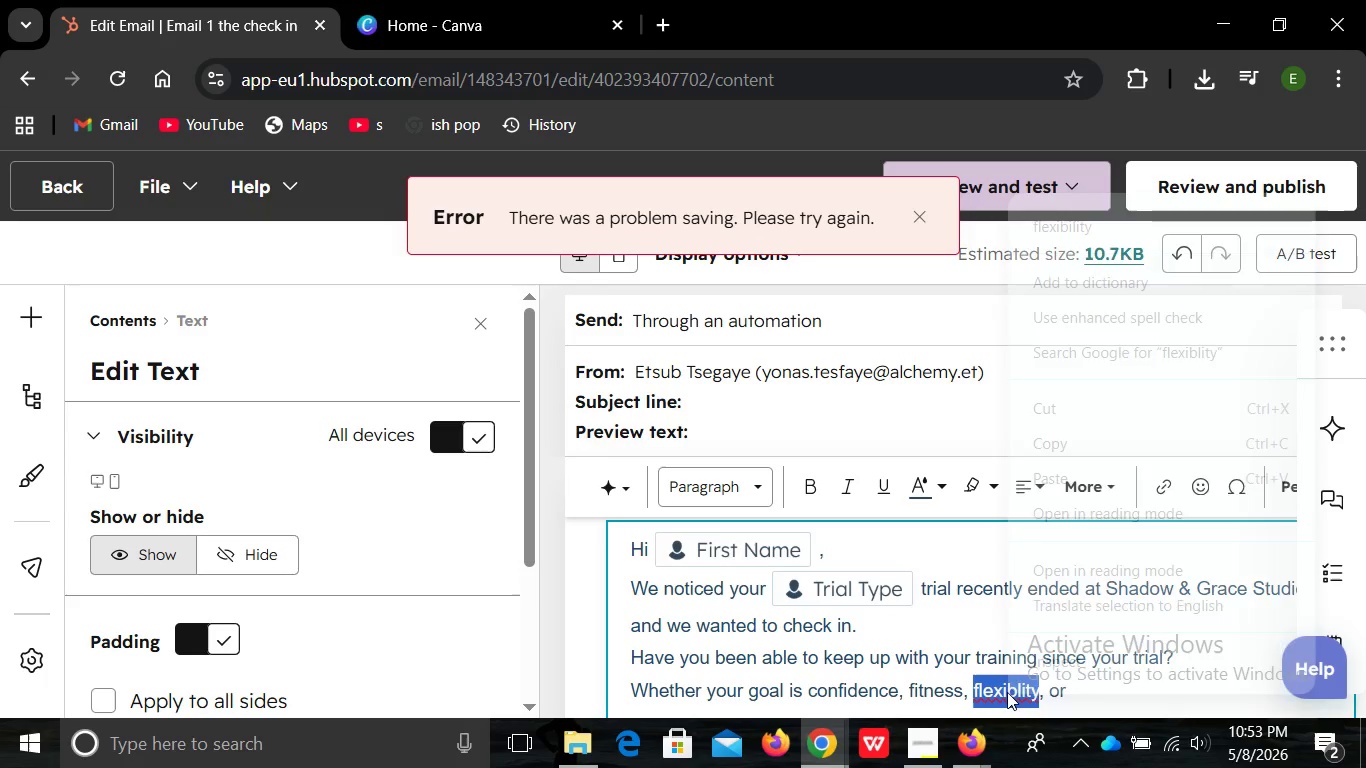 
right_click([1007, 692])
 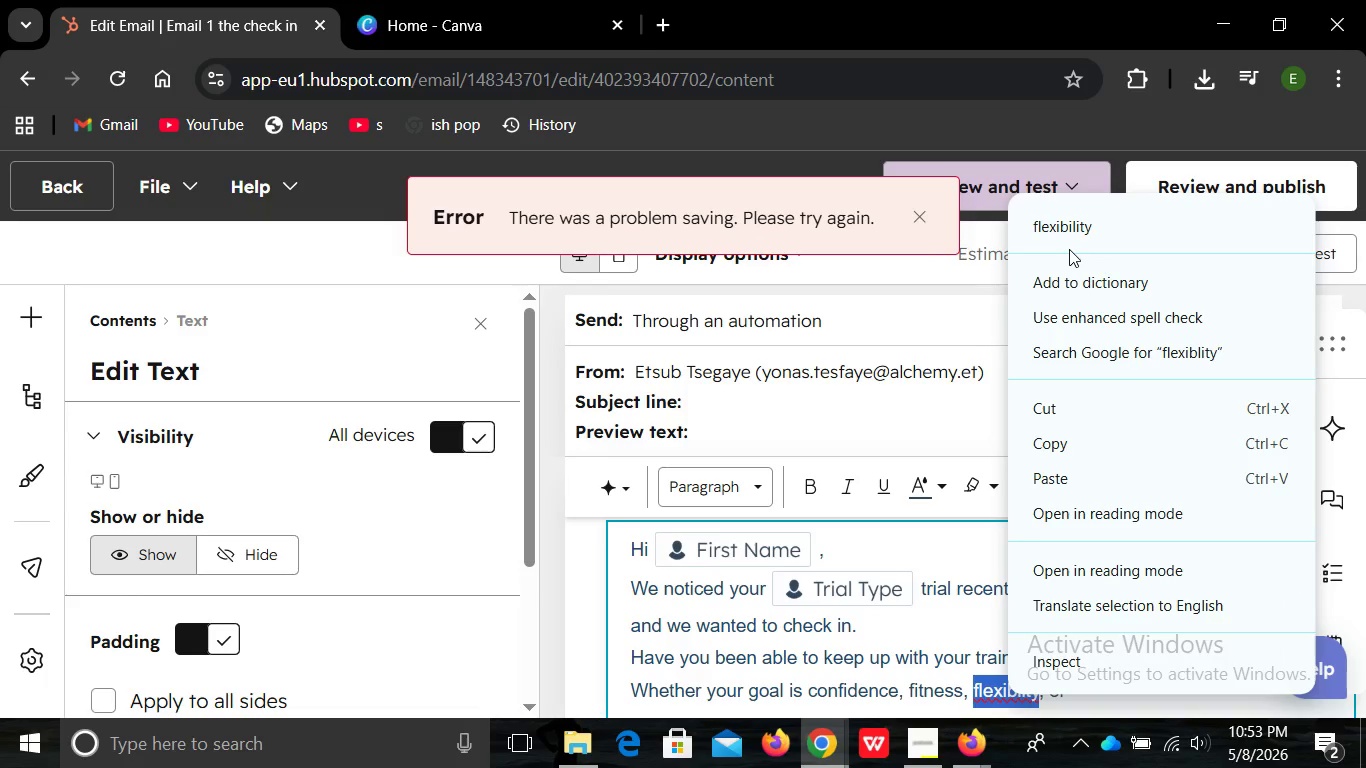 
right_click([1007, 692])
 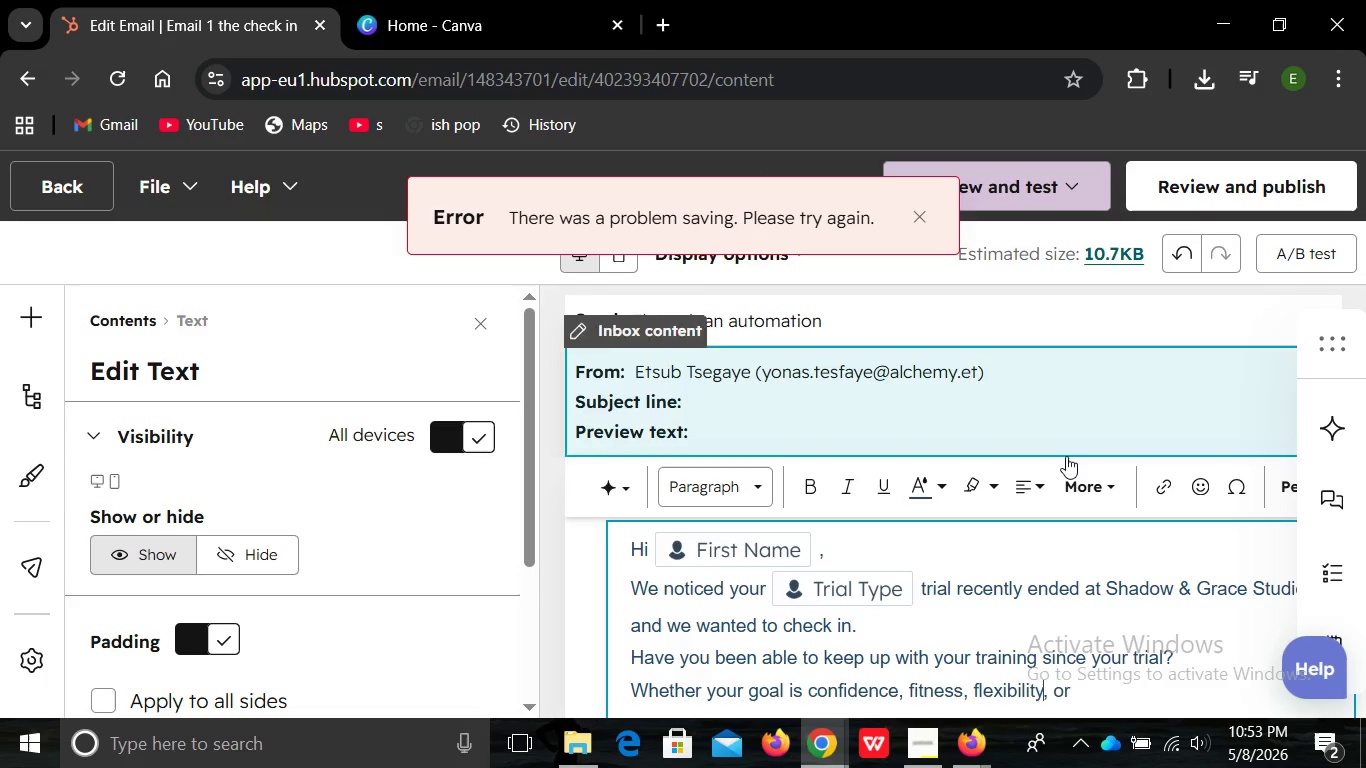 
left_click([1068, 232])
 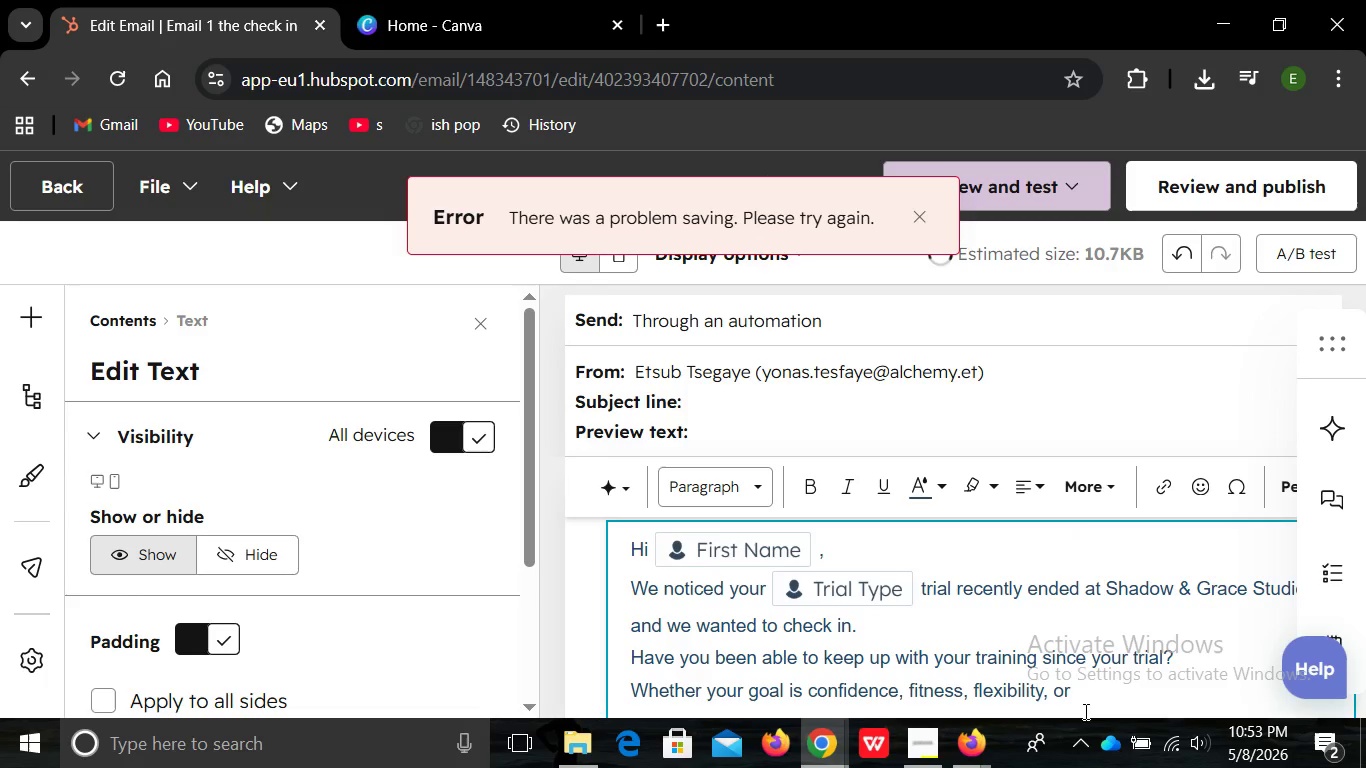 
left_click([1084, 711])
 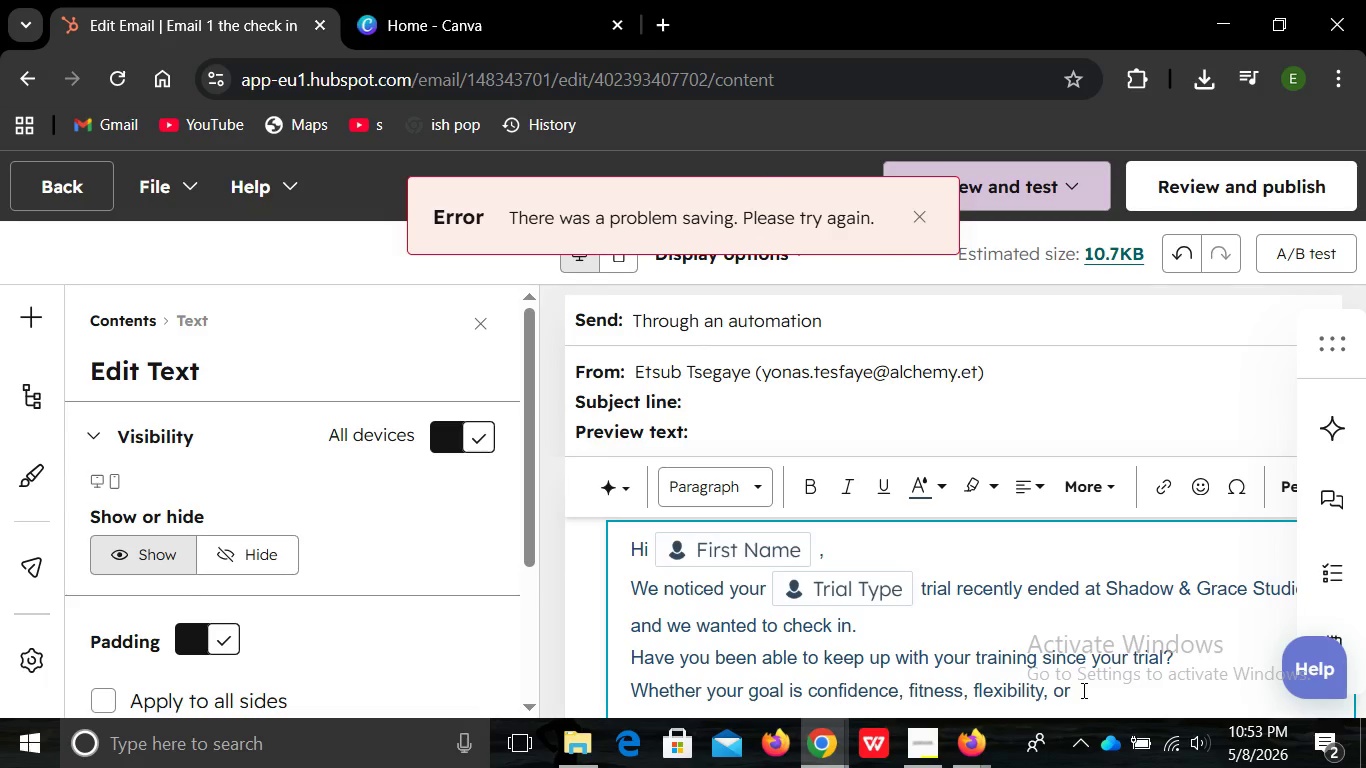 
left_click([1082, 690])
 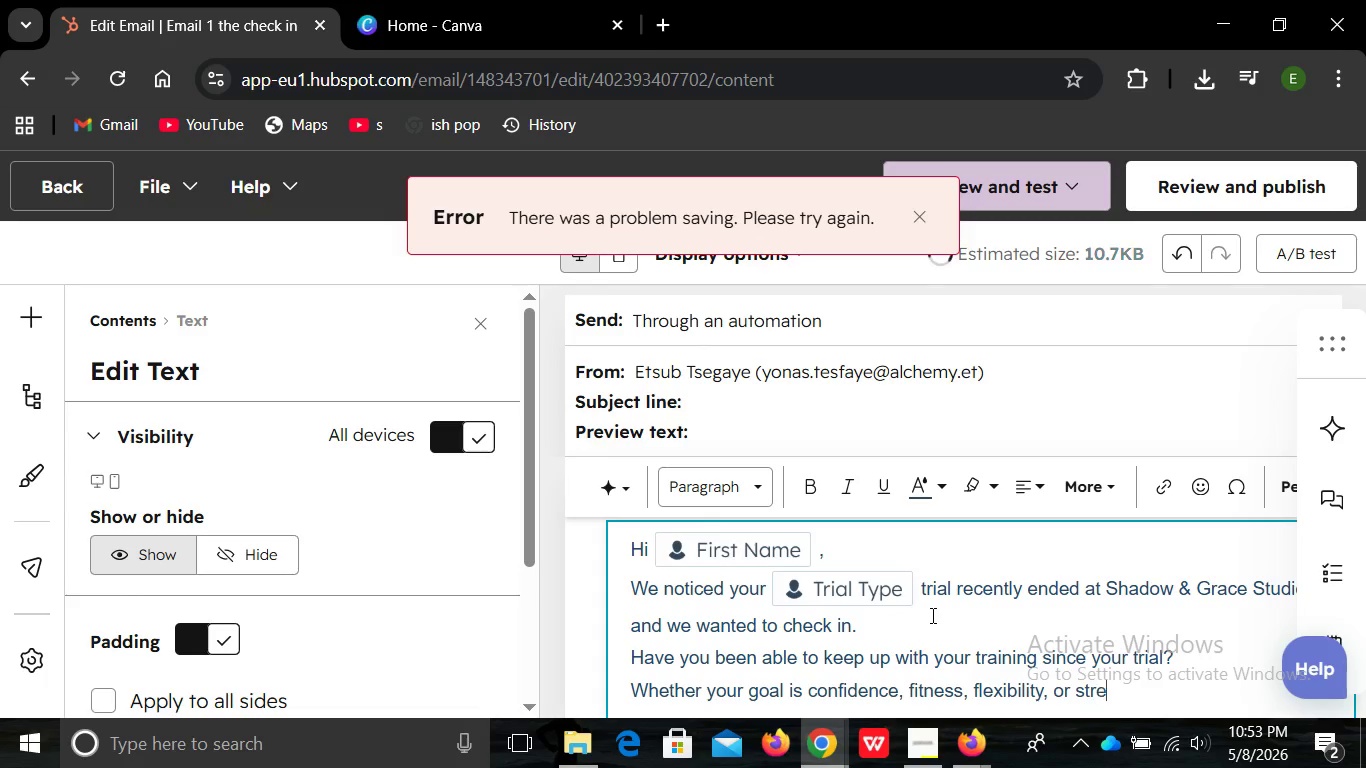 
type(stress reloef )
key(Backspace)
key(Backspace)
key(Backspace)
key(Backspace)
type(ief , we would love to help )
 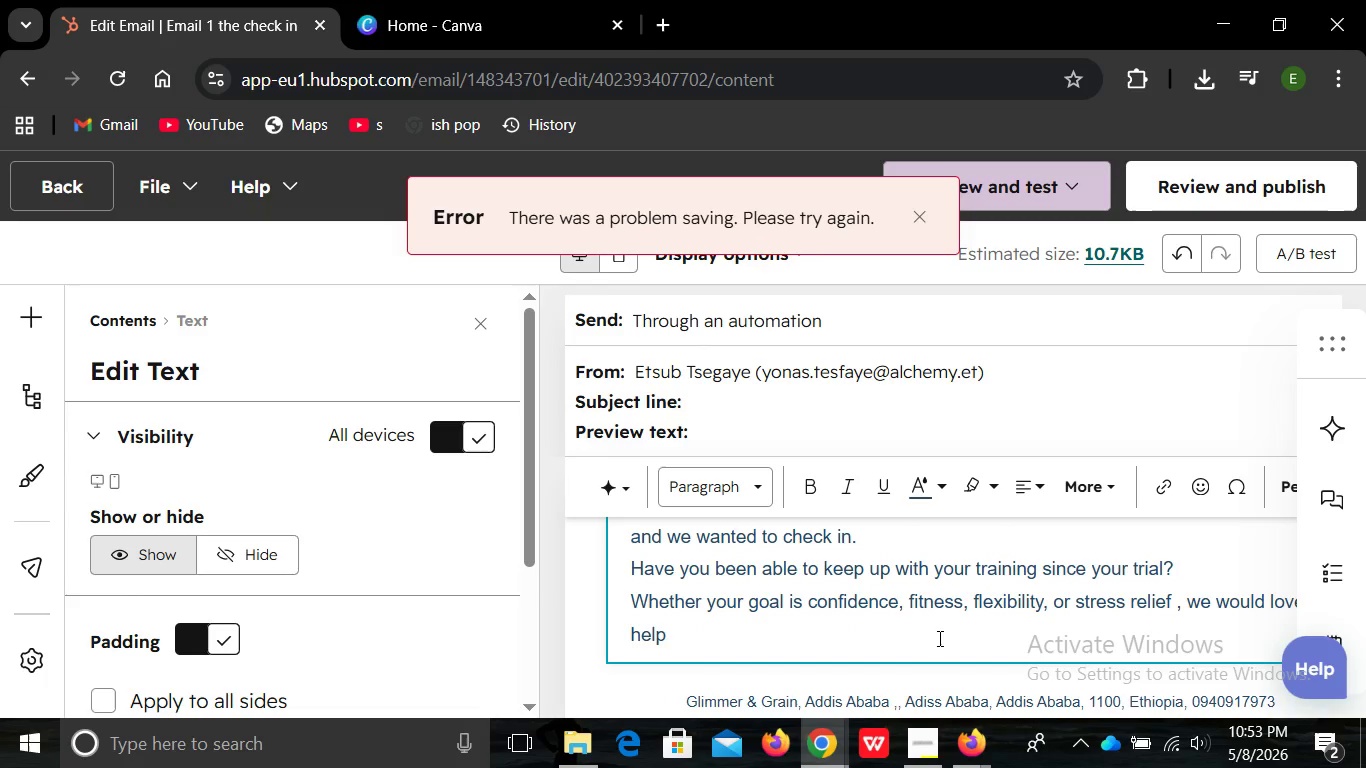 
type(you continue )
 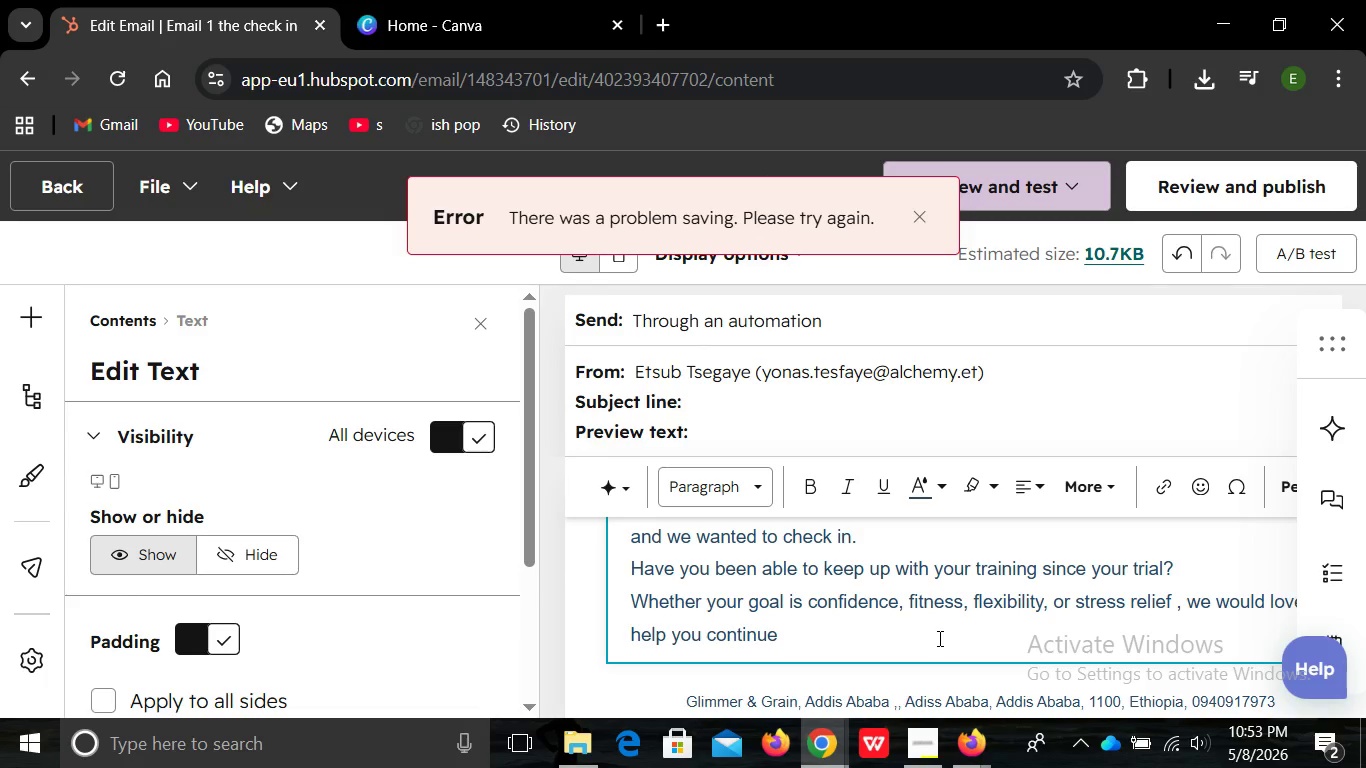 
wait(5.41)
 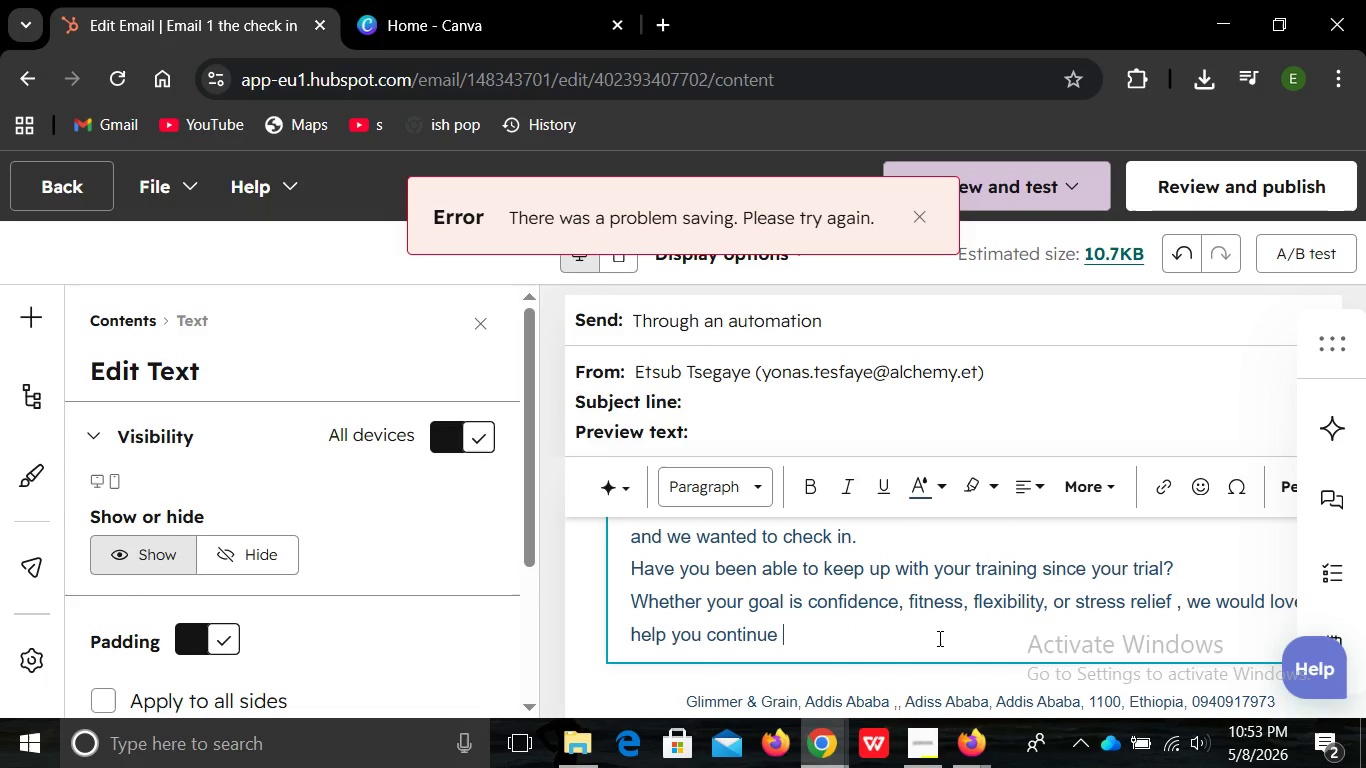 
type(progressing at a pace that worl)
key(Backspace)
type(ks for ou /)
 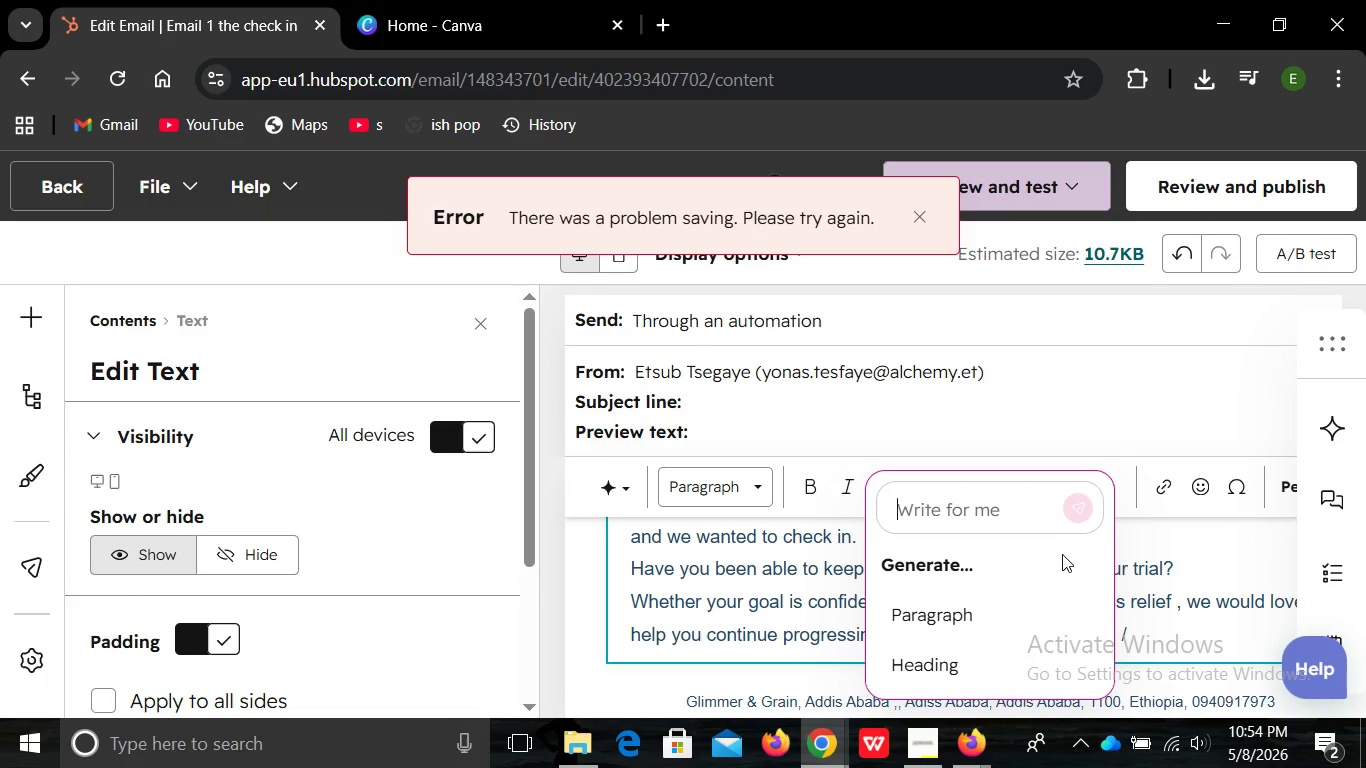 
hold_key(key=Y, duration=0.31)
 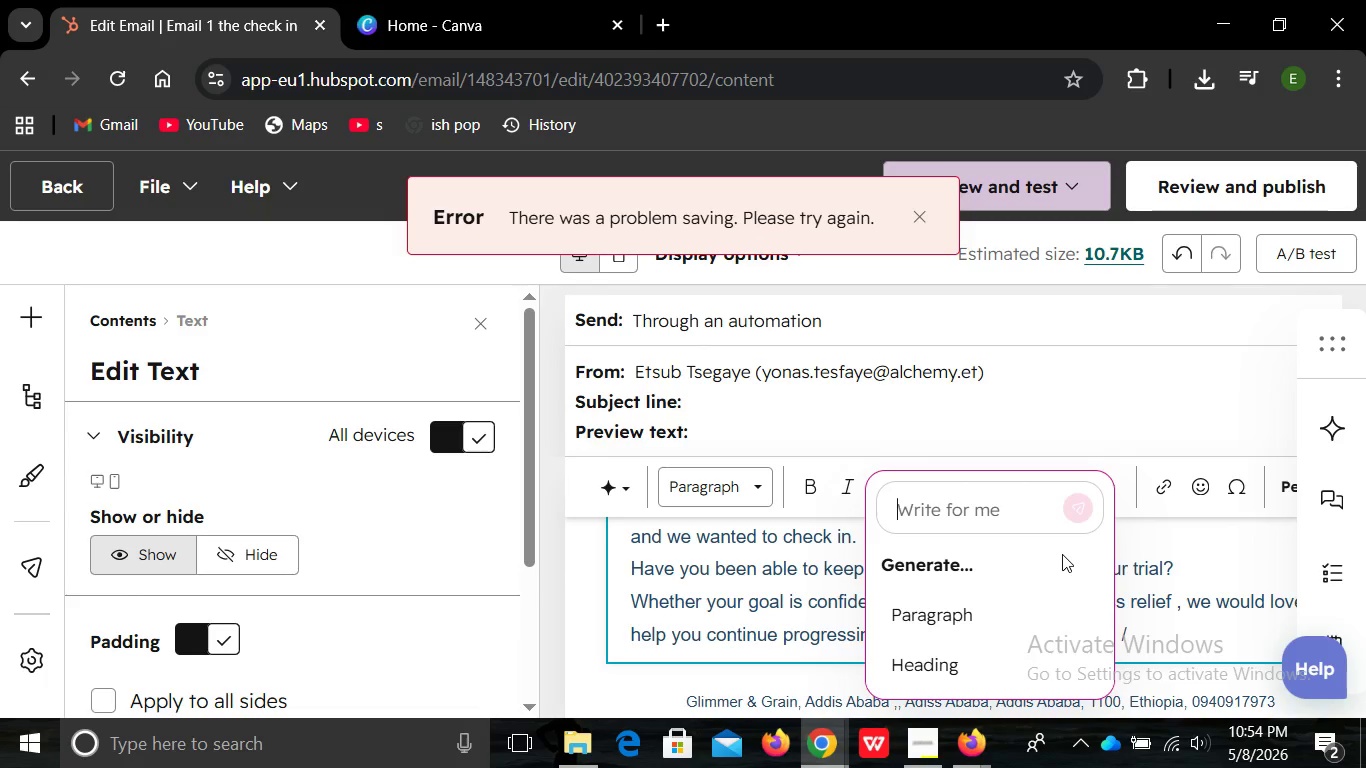 
key(Backspace)
 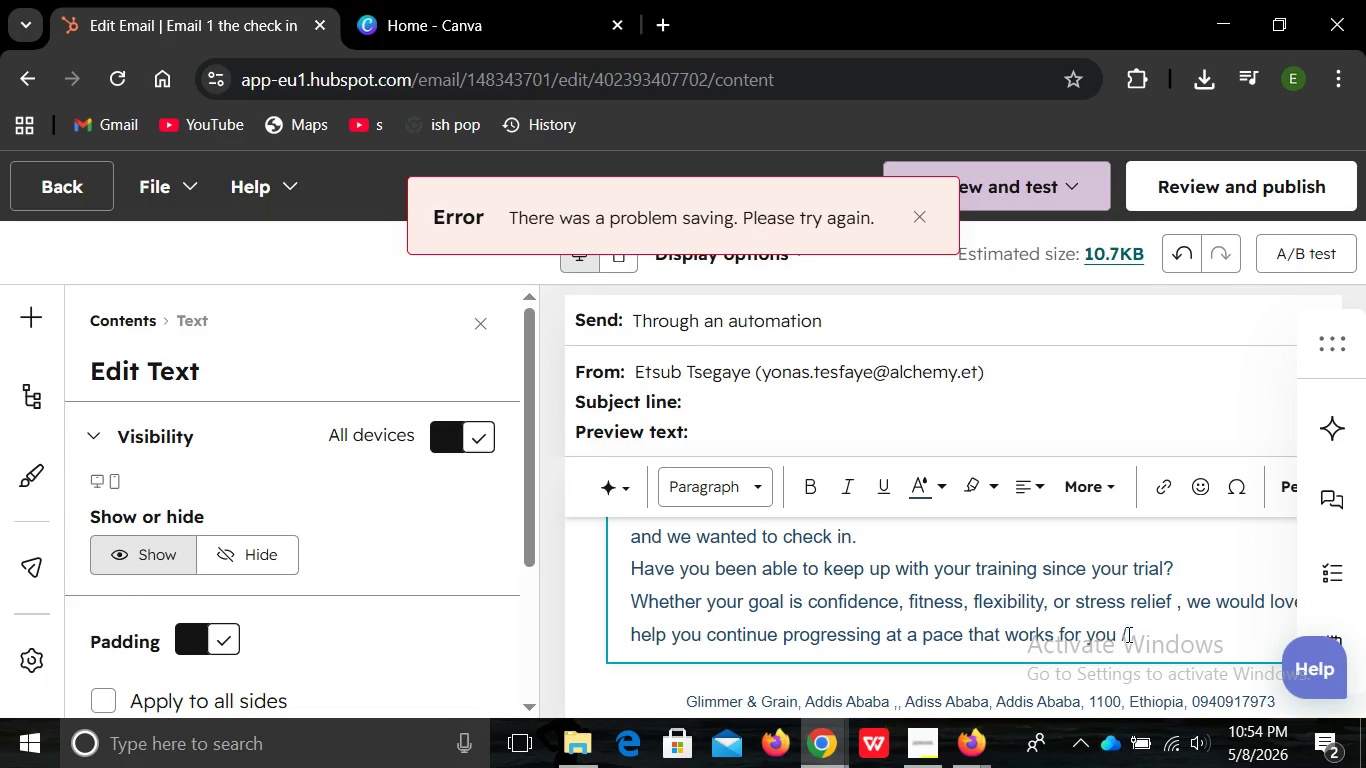 
left_click([1127, 634])
 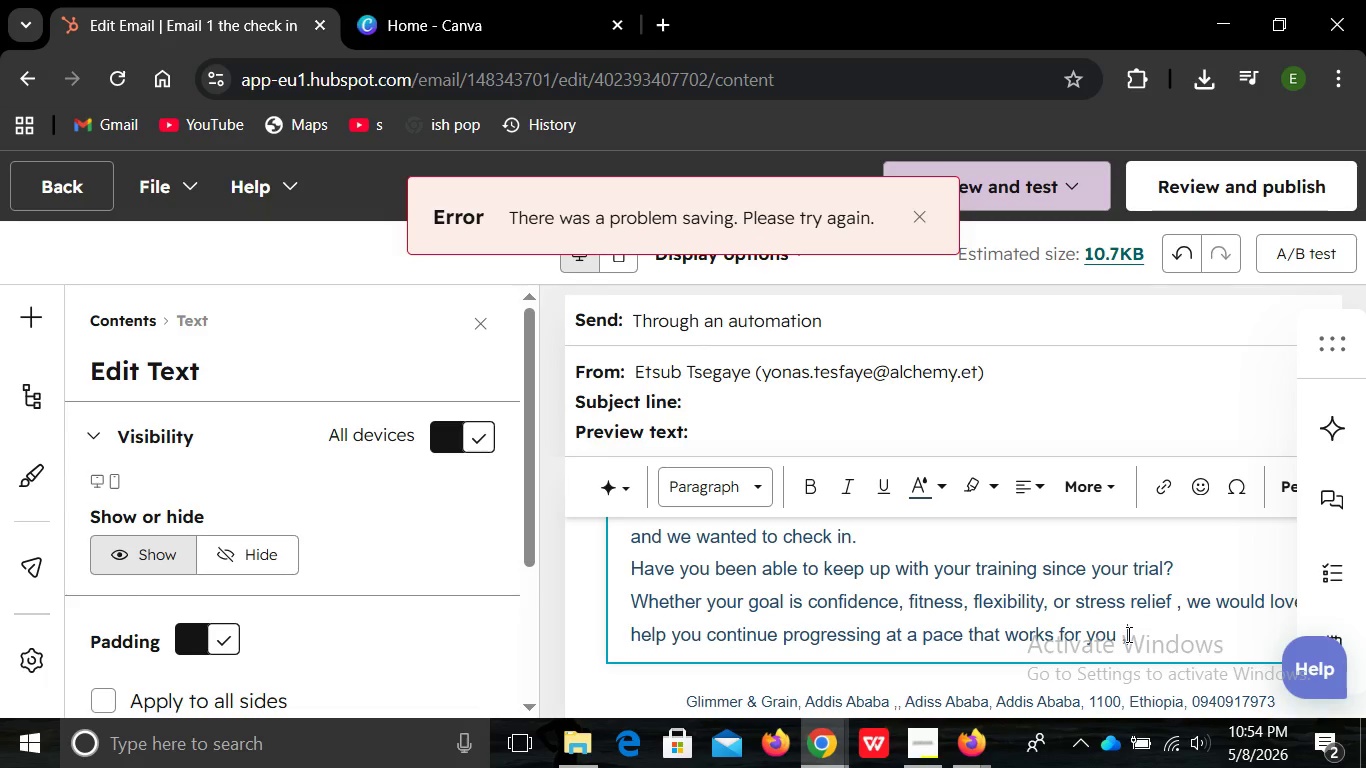 
key(Backspace)
 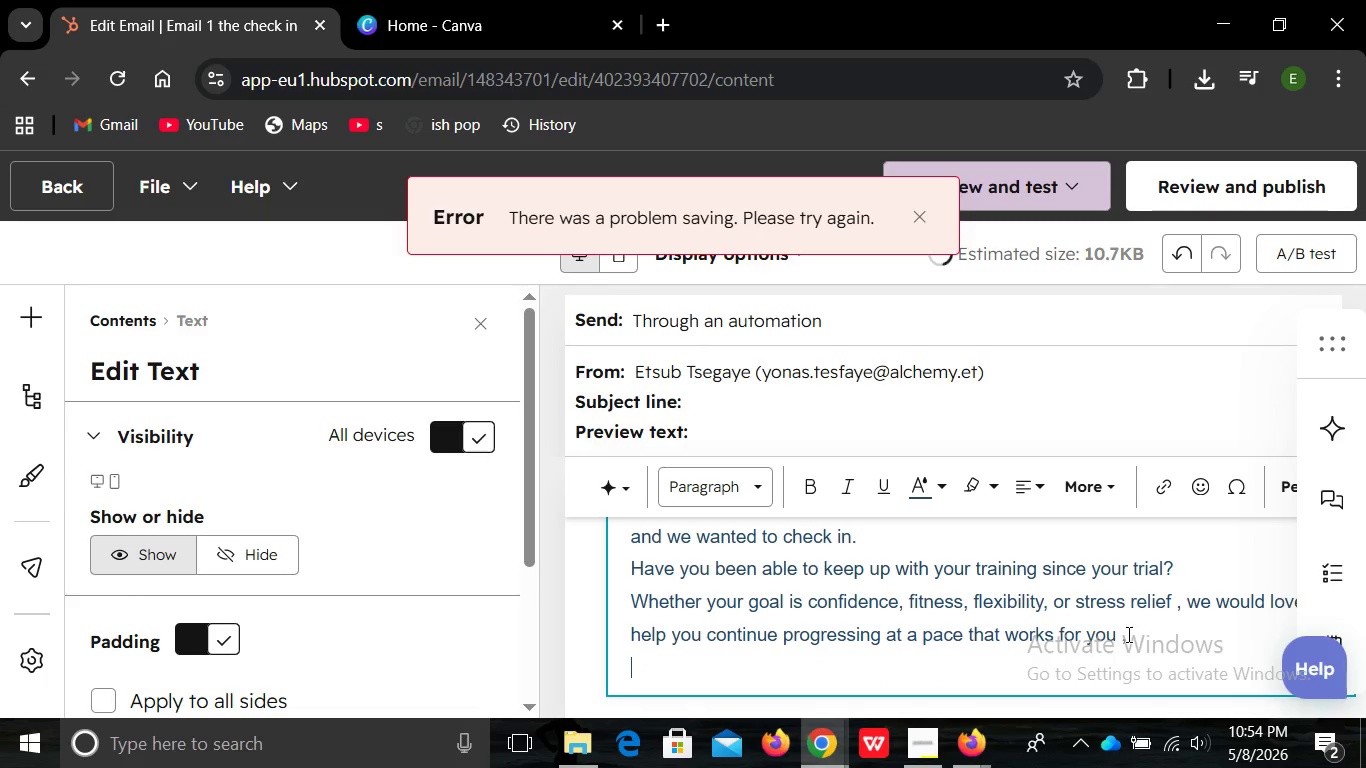 
key(Comma)
 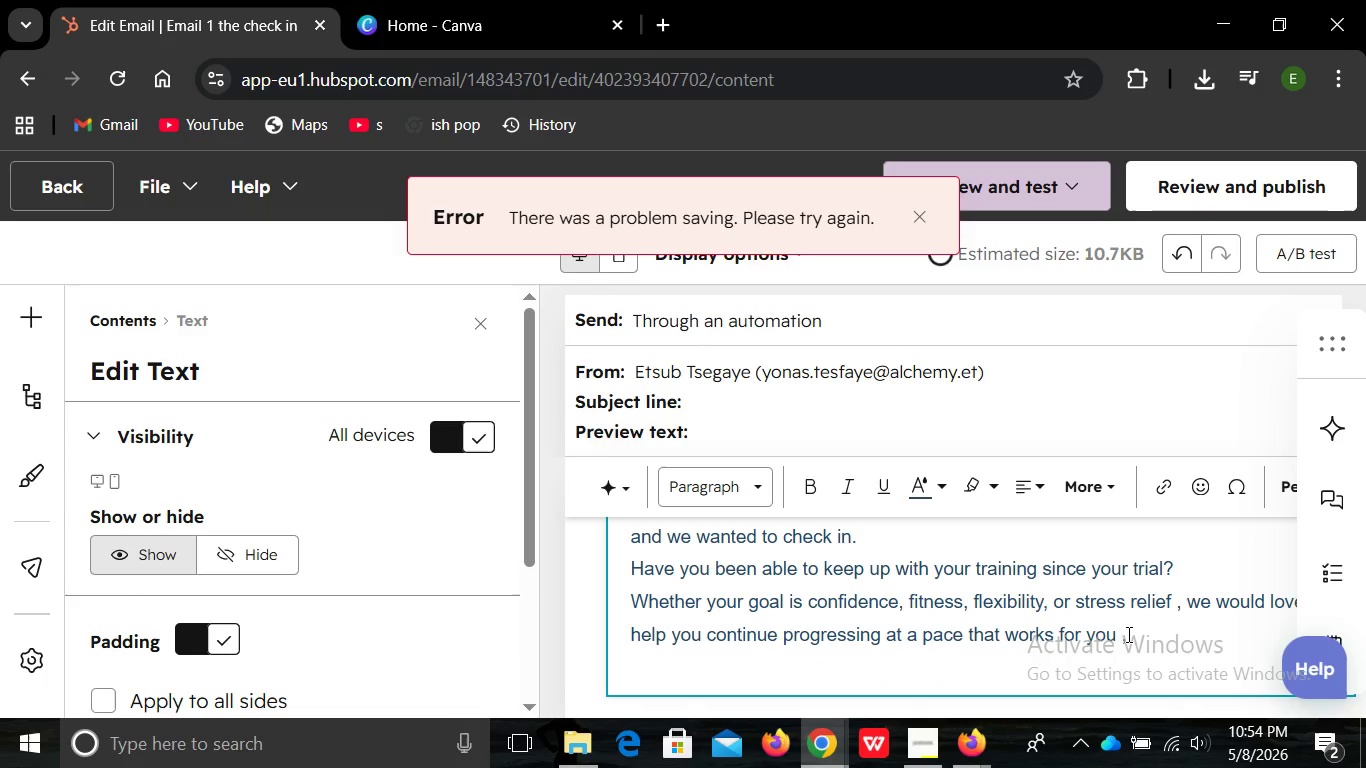 
key(Enter)
 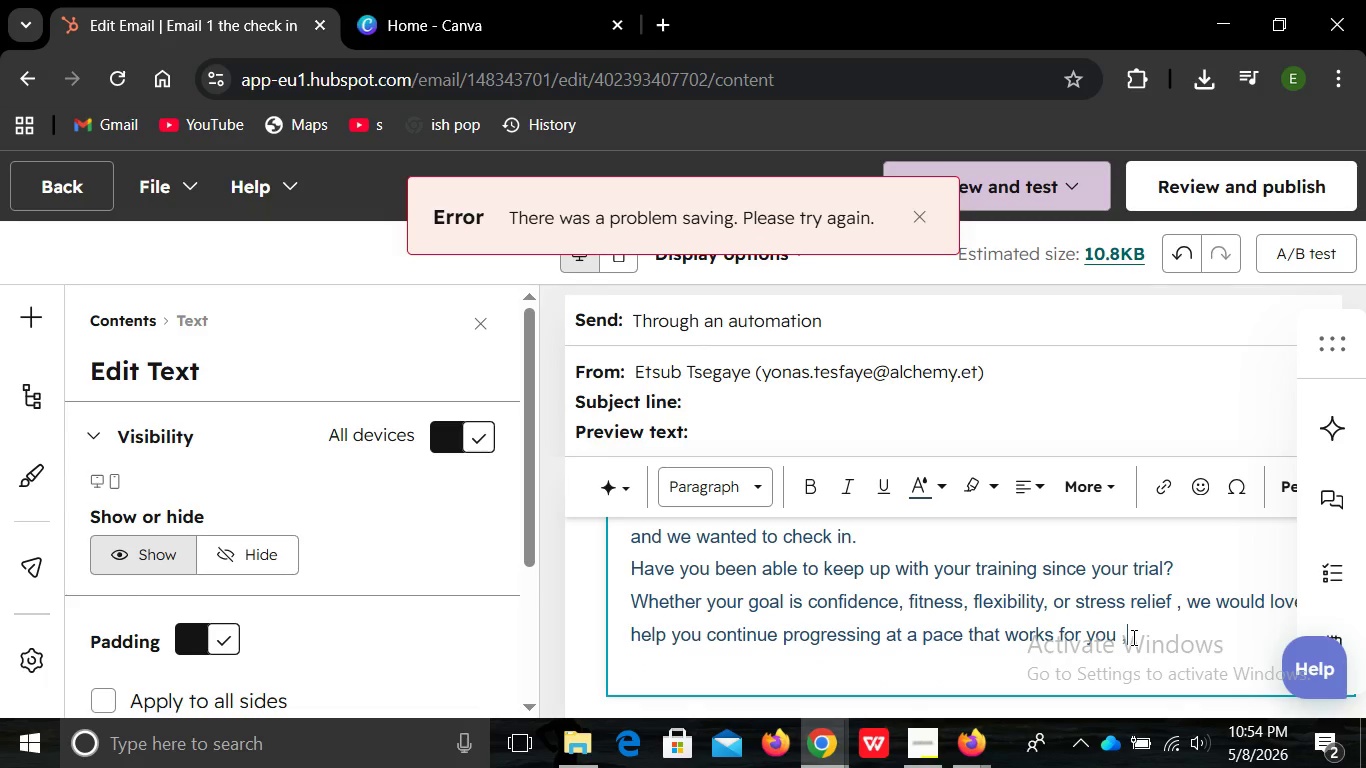 
left_click([1132, 637])
 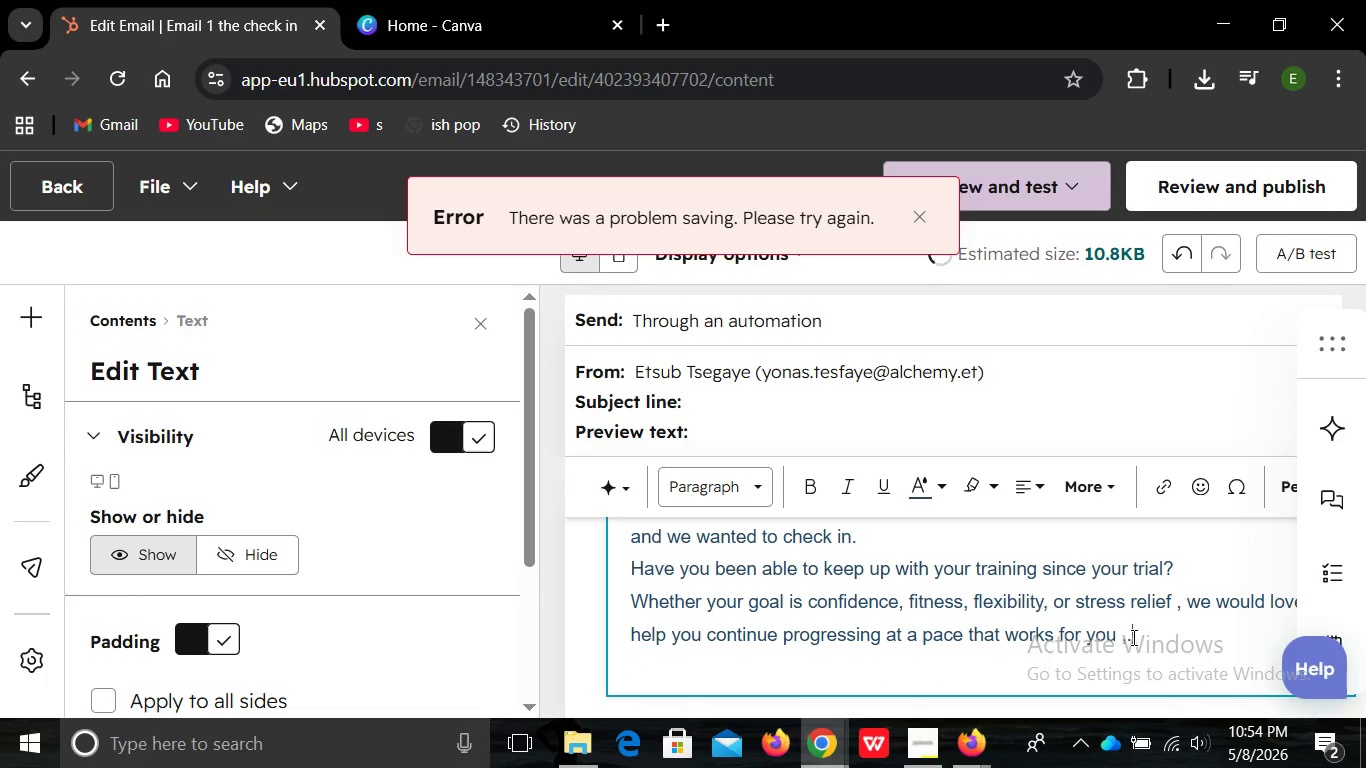 
key(Period)
 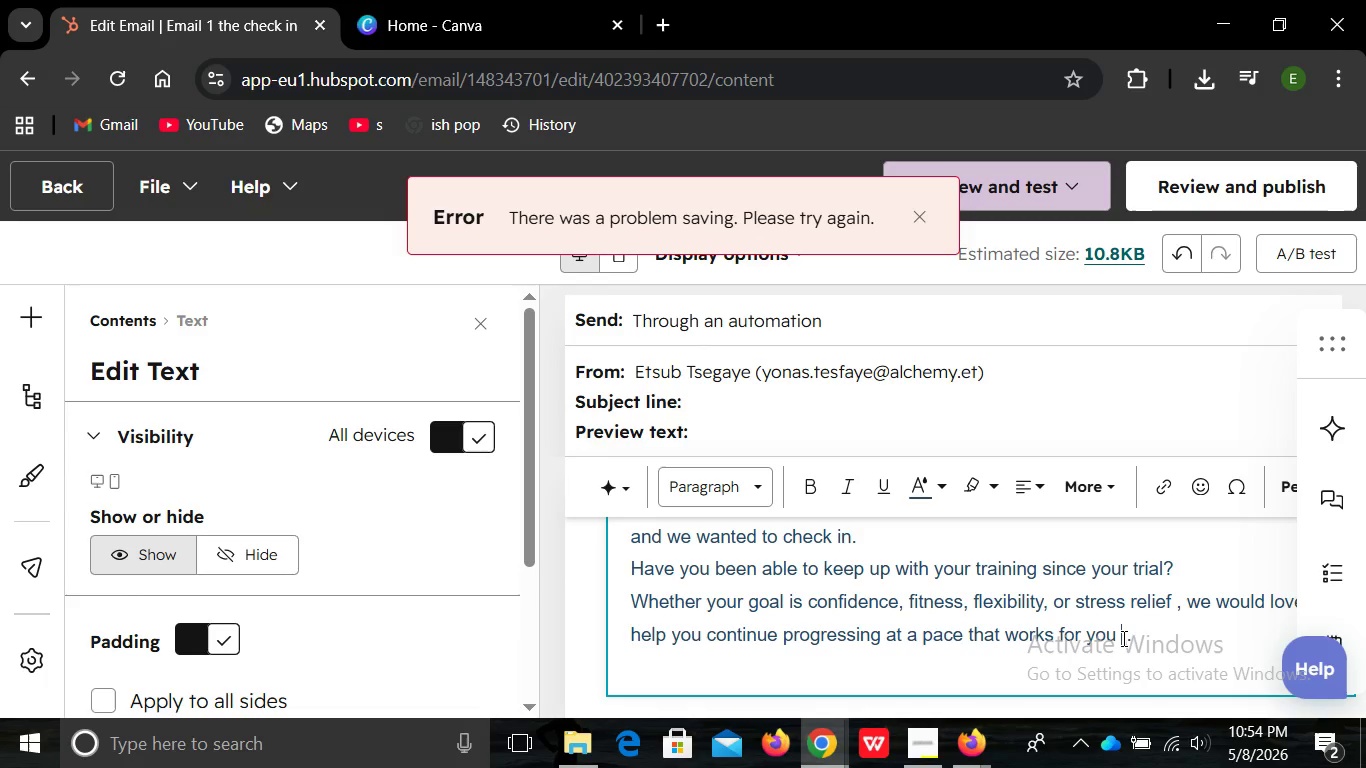 
left_click([1122, 638])
 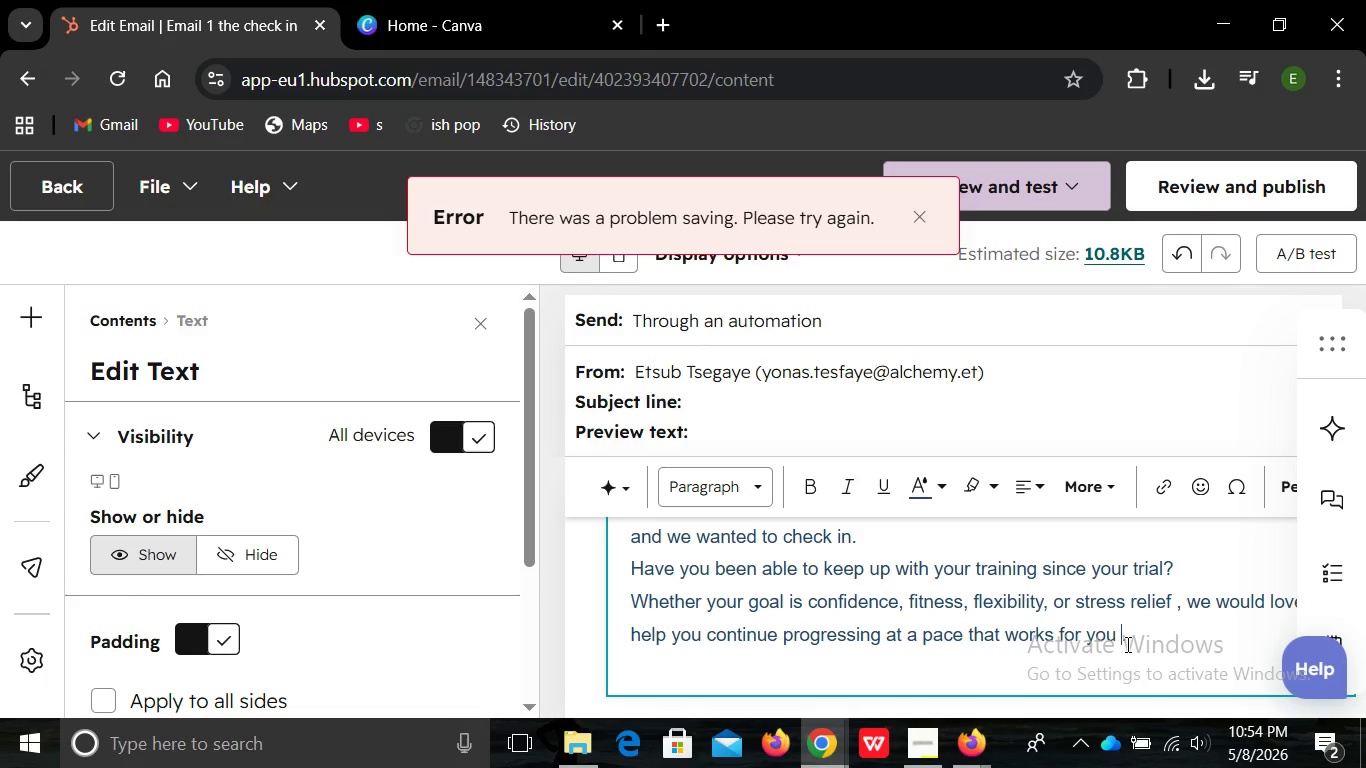 
left_click([1126, 644])
 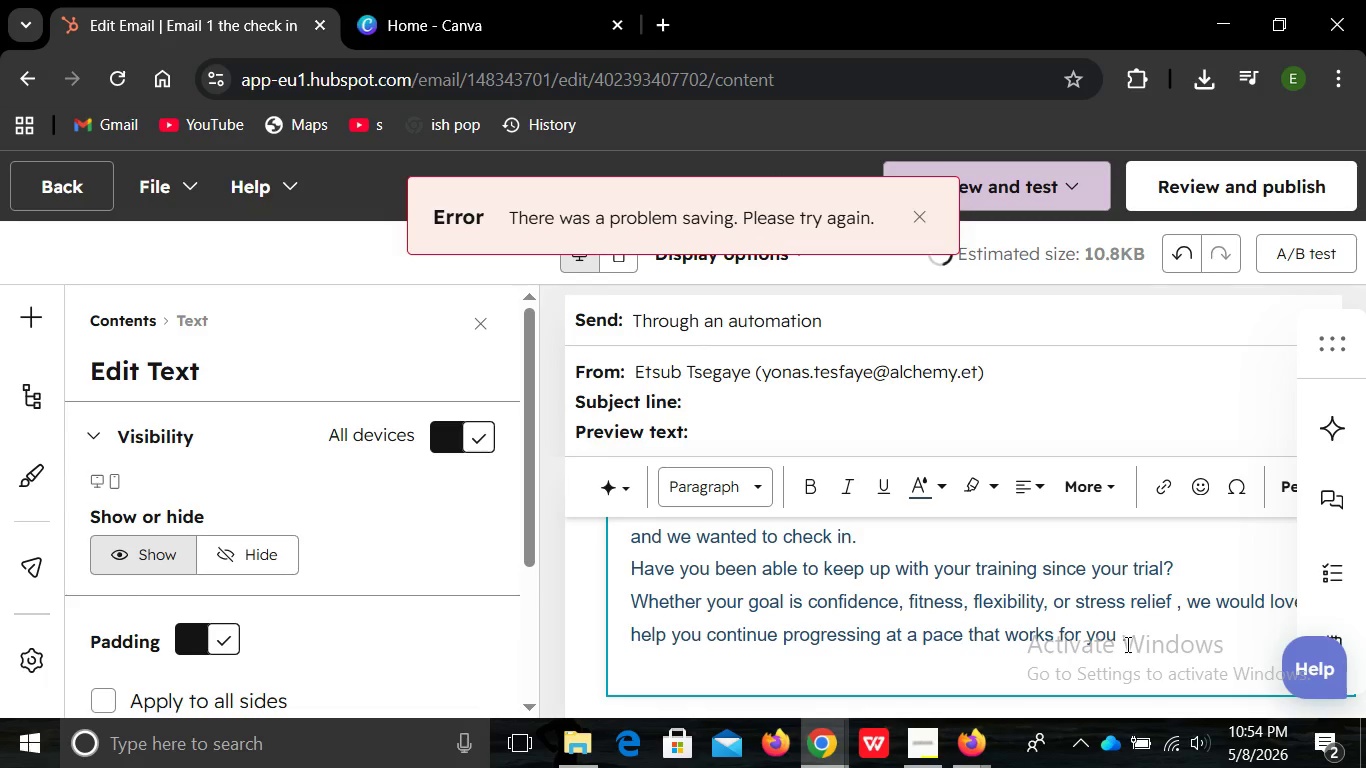 
key(Backspace)
 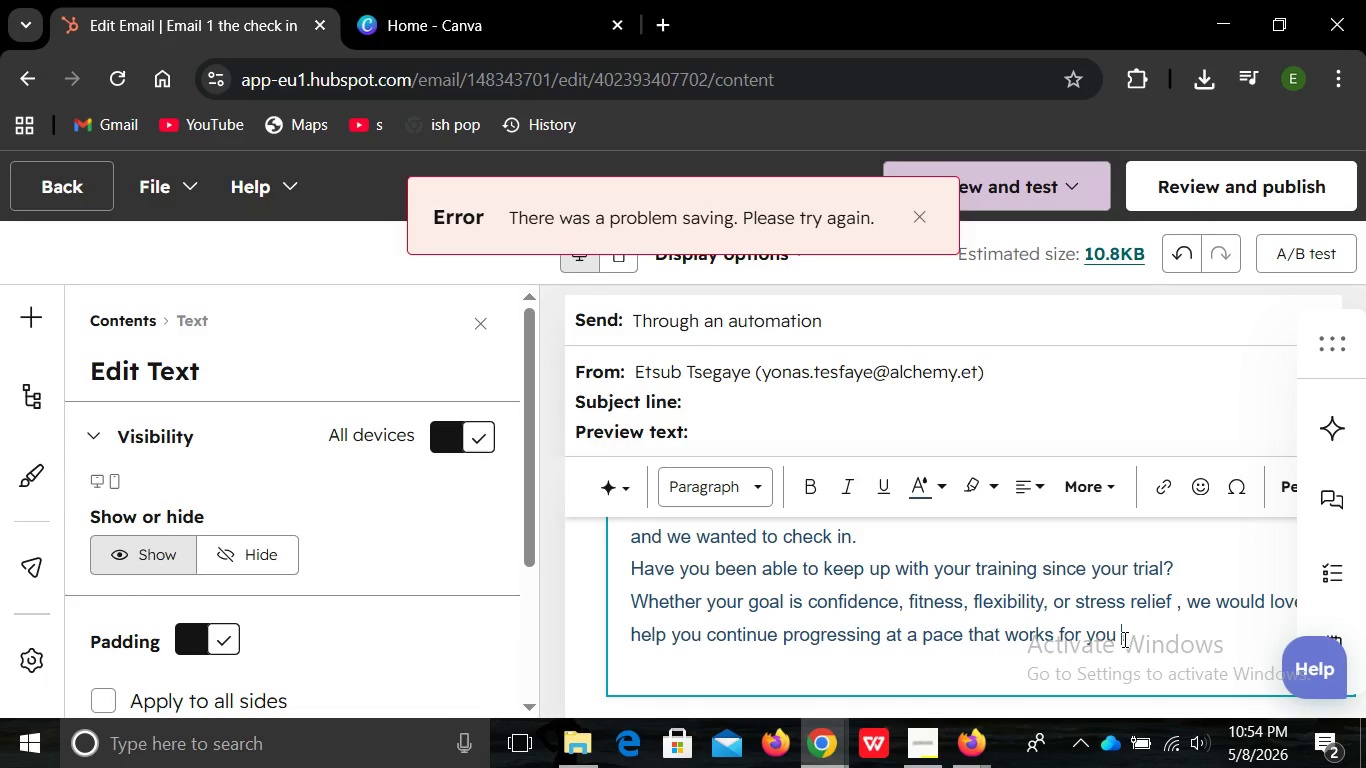 
left_click([1123, 639])
 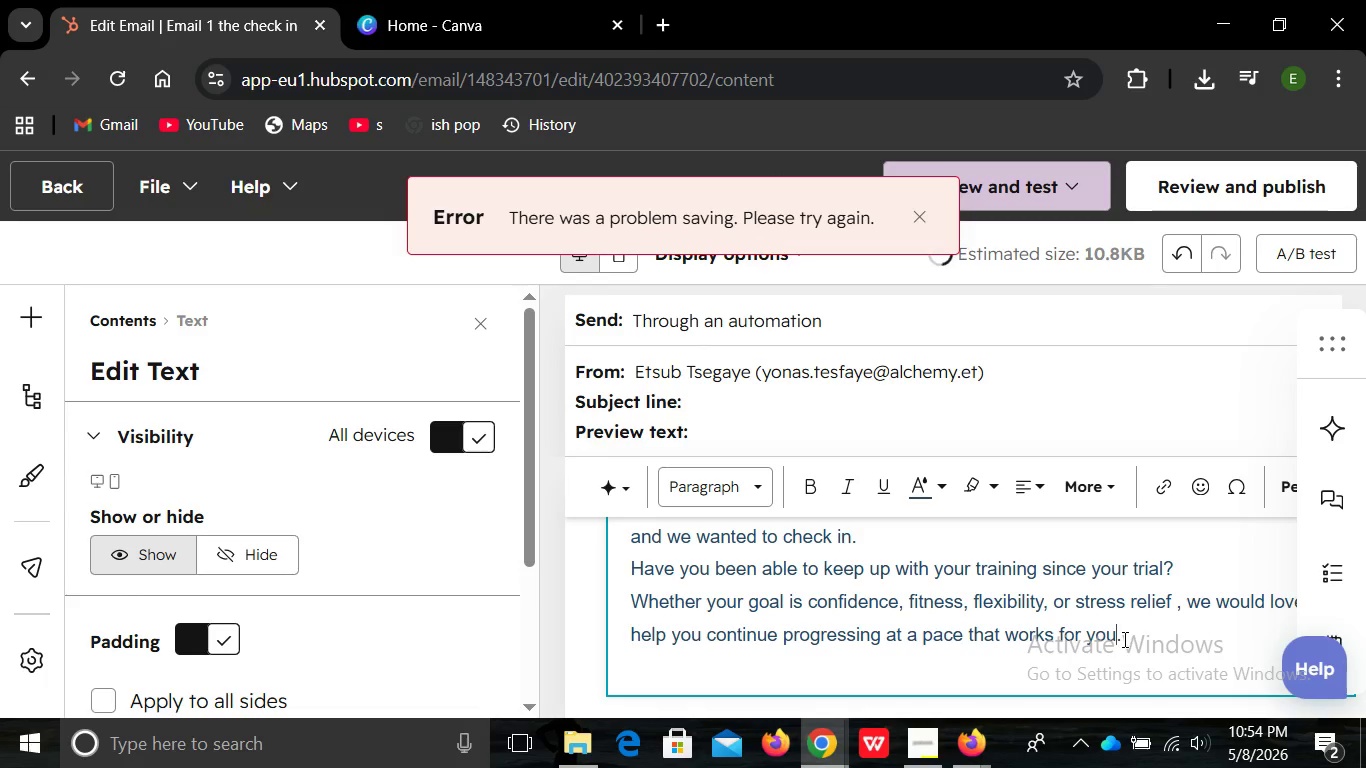 
key(Backspace)
 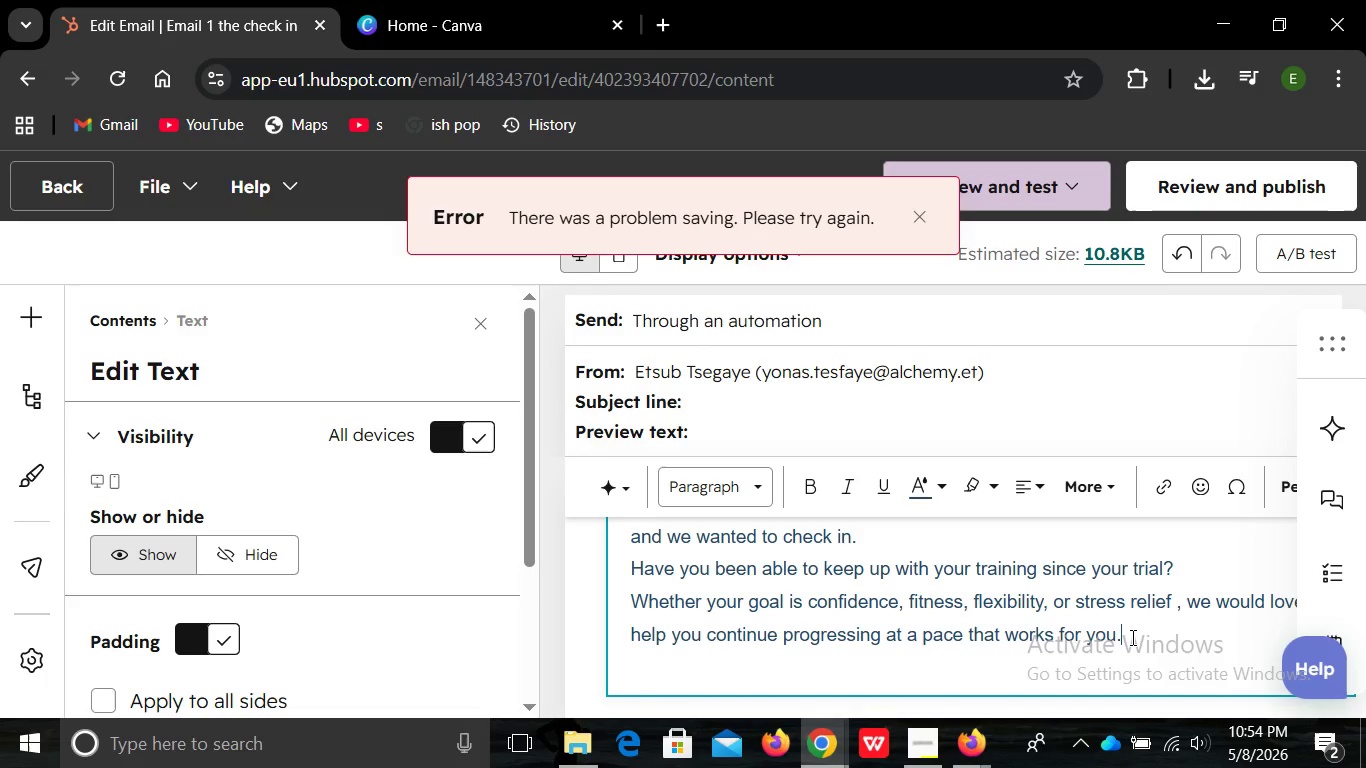 
left_click([1131, 637])
 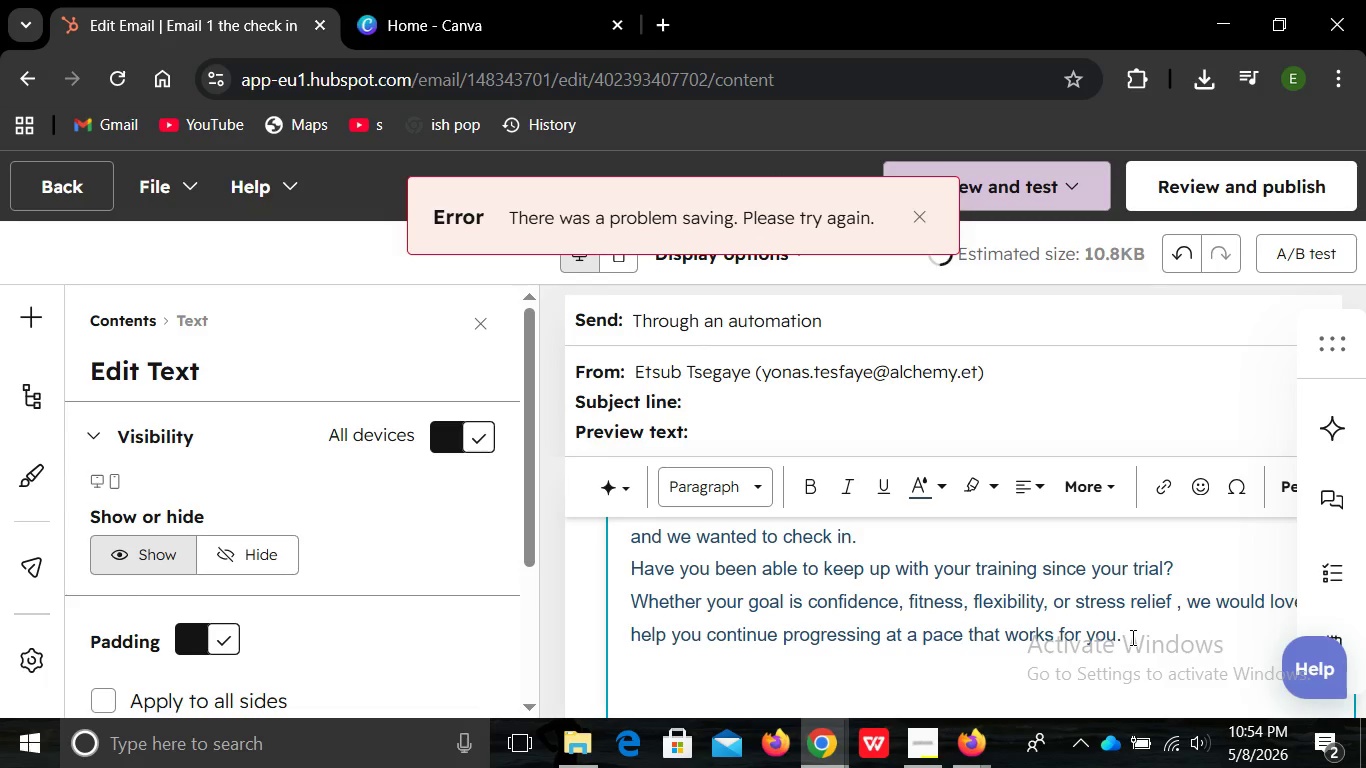 
key(Enter)
 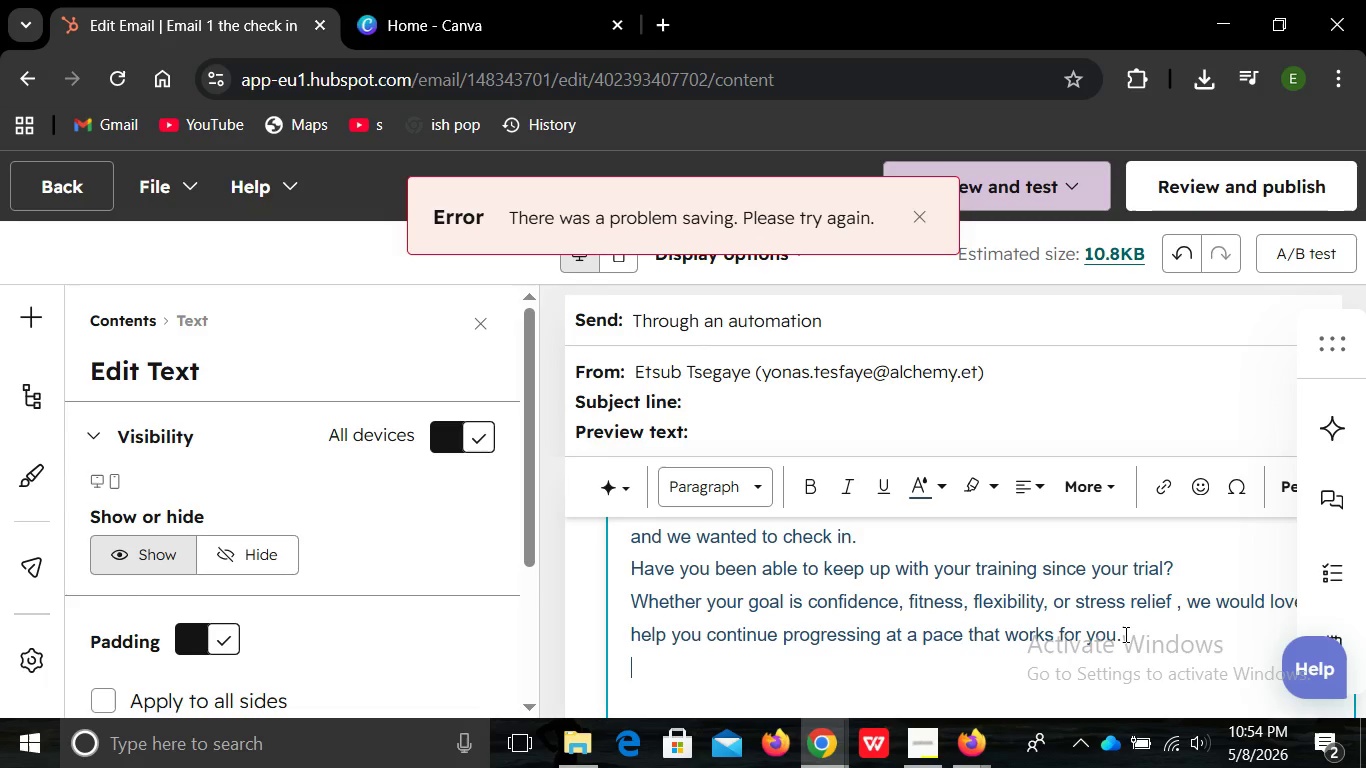 
wait(7.58)
 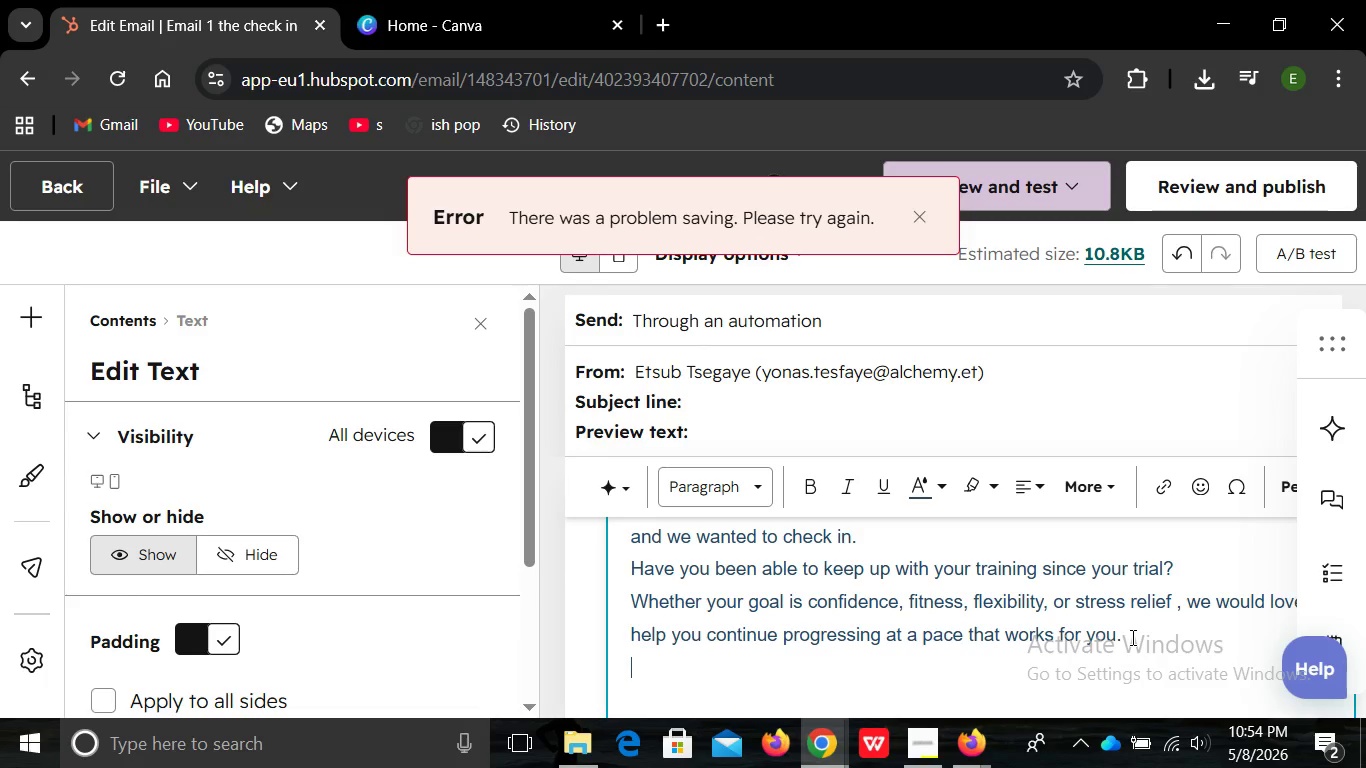 
type(Reply anytime -we would loe)
key(Backspace)
type(ve to hear how things are going /)
 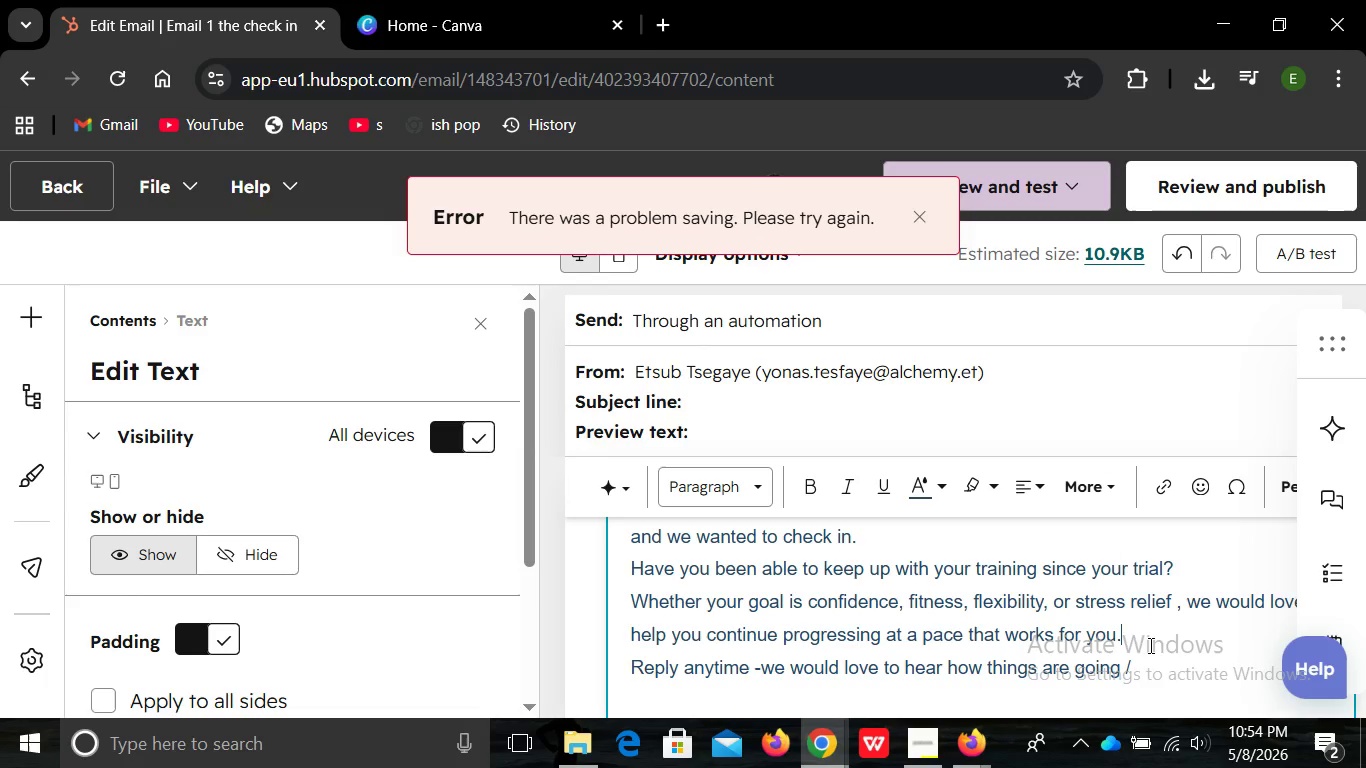 
left_click([1149, 645])
 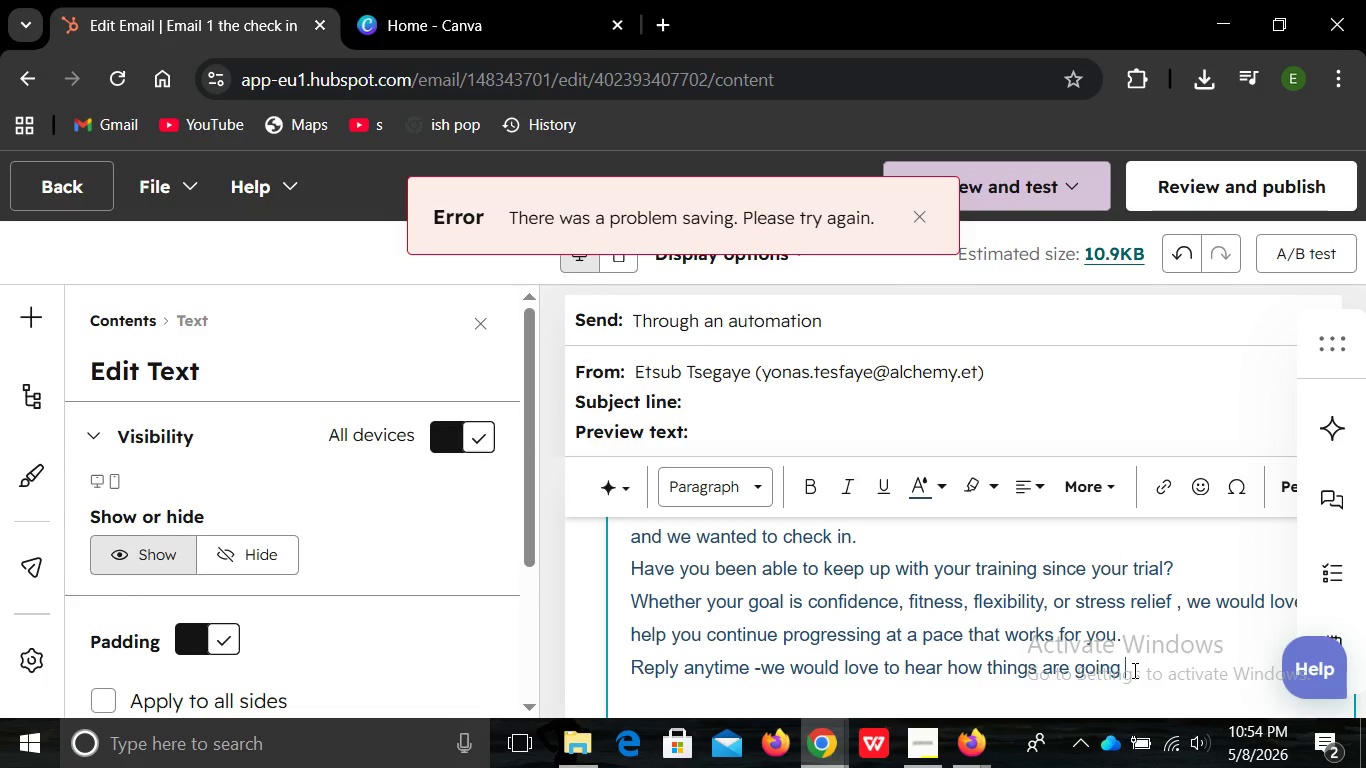 
left_click([1133, 670])
 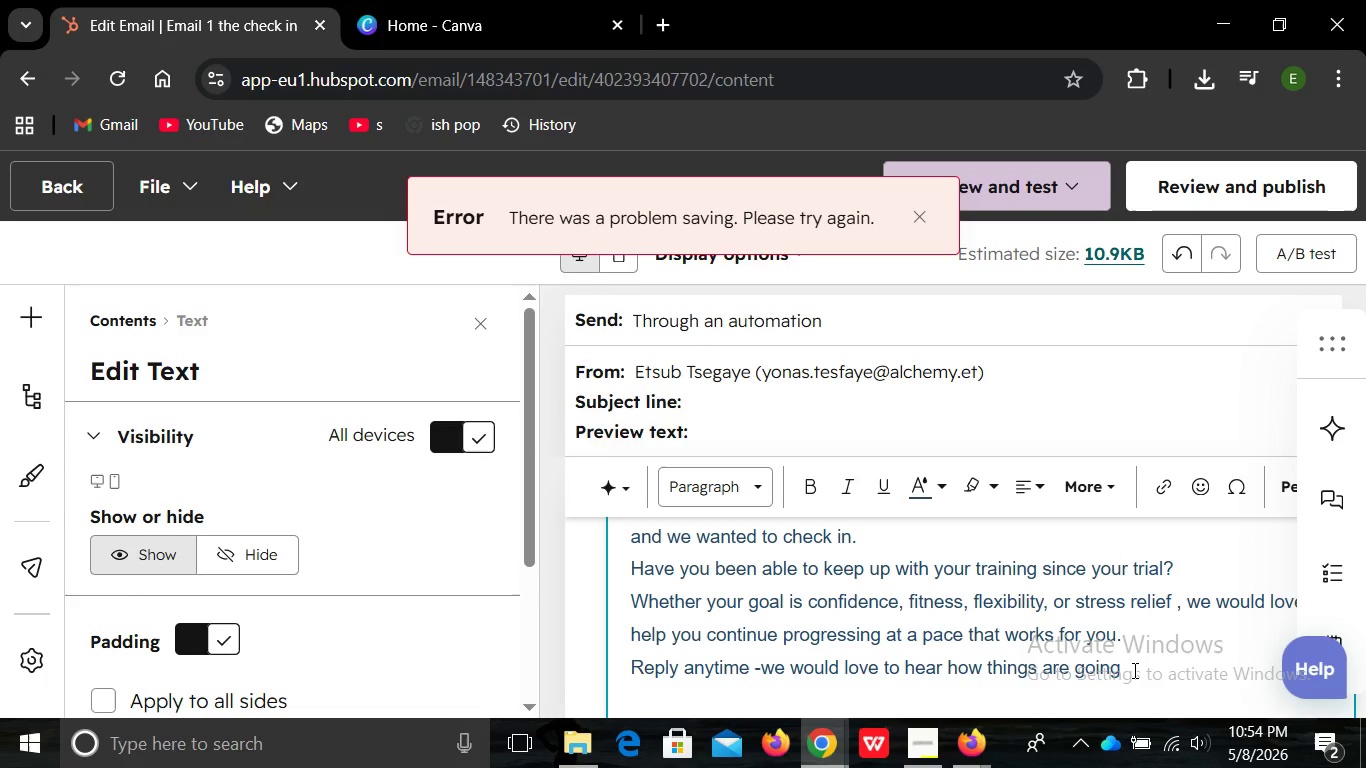 
key(Backspace)
 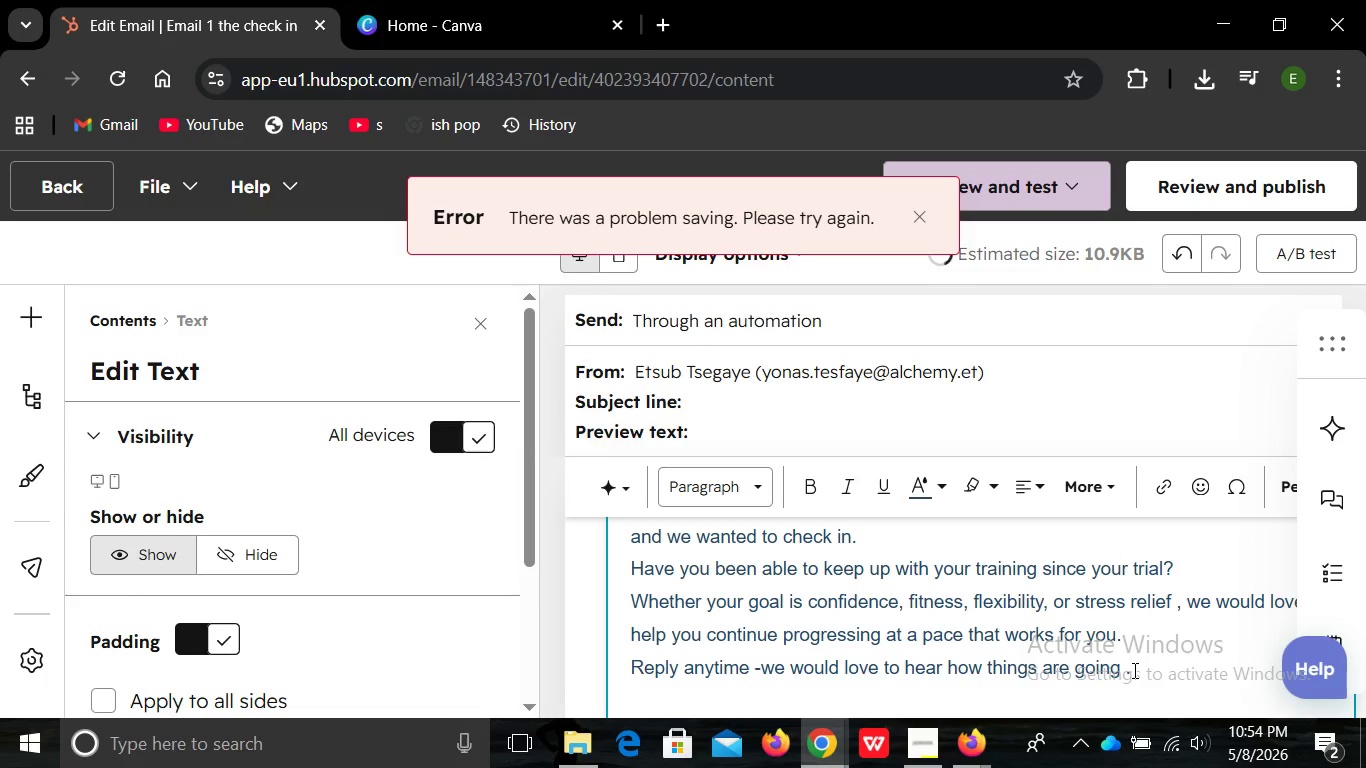 
key(Period)
 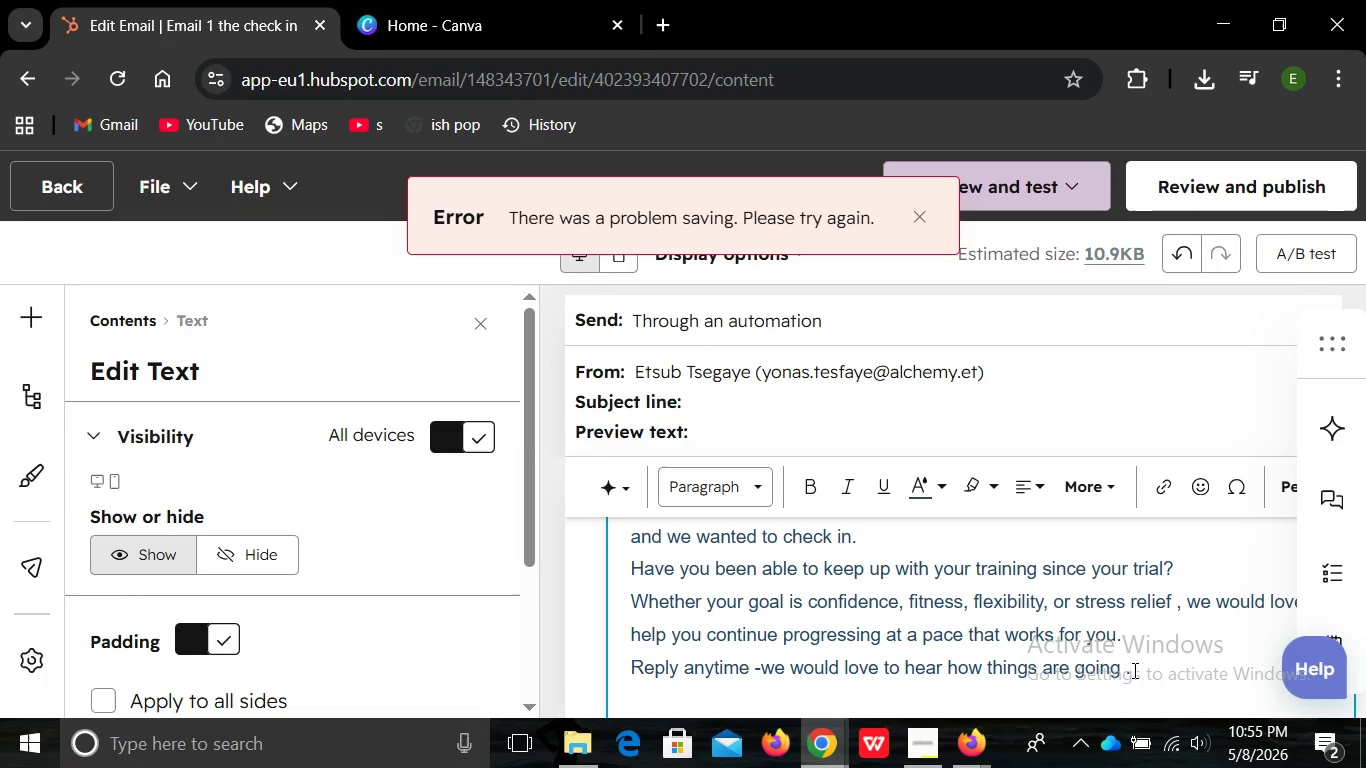 
key(Enter)
 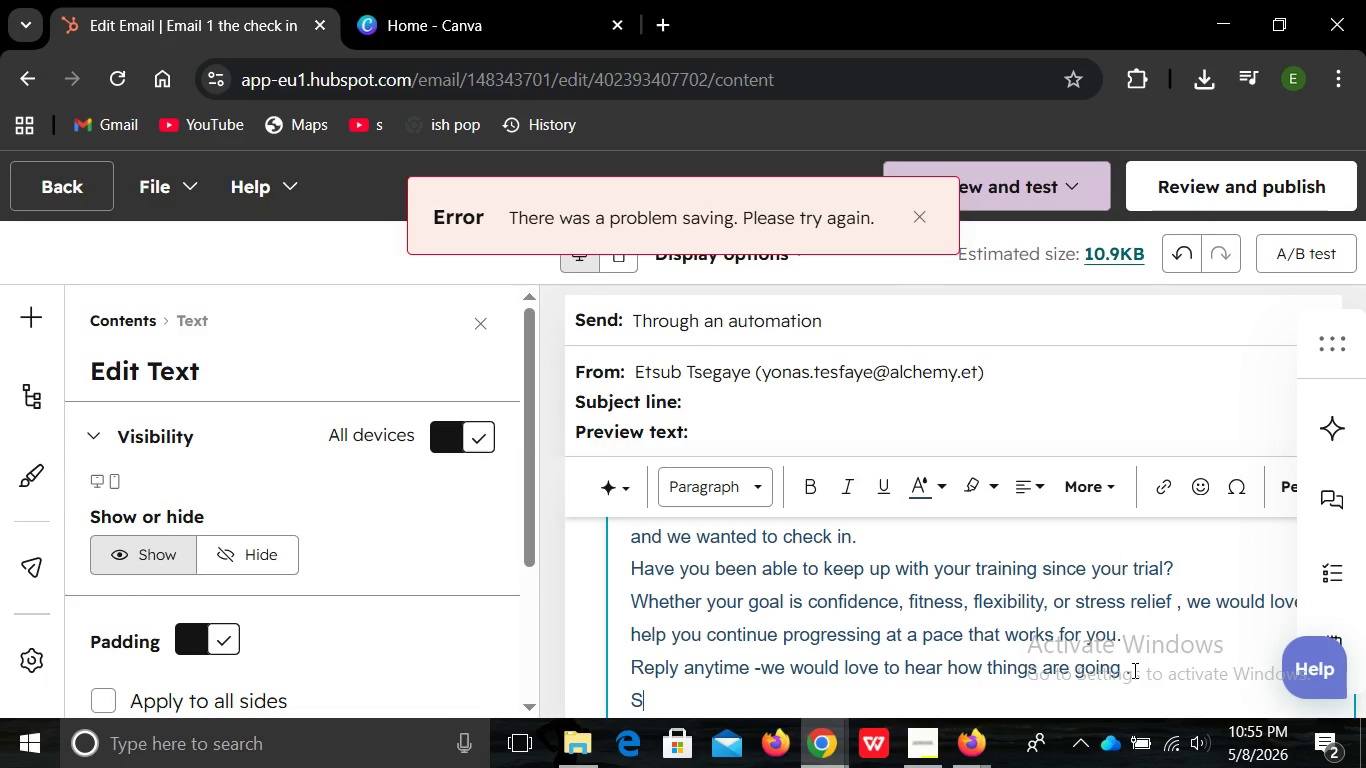 
type(Shadow and Frace )
key(Backspace)
key(Backspace)
key(Backspace)
key(Backspace)
key(Backspace)
key(Backspace)
type(Grace D)
key(Backspace)
type(s)
key(Backspace)
type(s)
key(Backspace)
type(s)
key(Backspace)
type(s)
key(Backspace)
type(S)
key(Backspace)
type(Studios)
 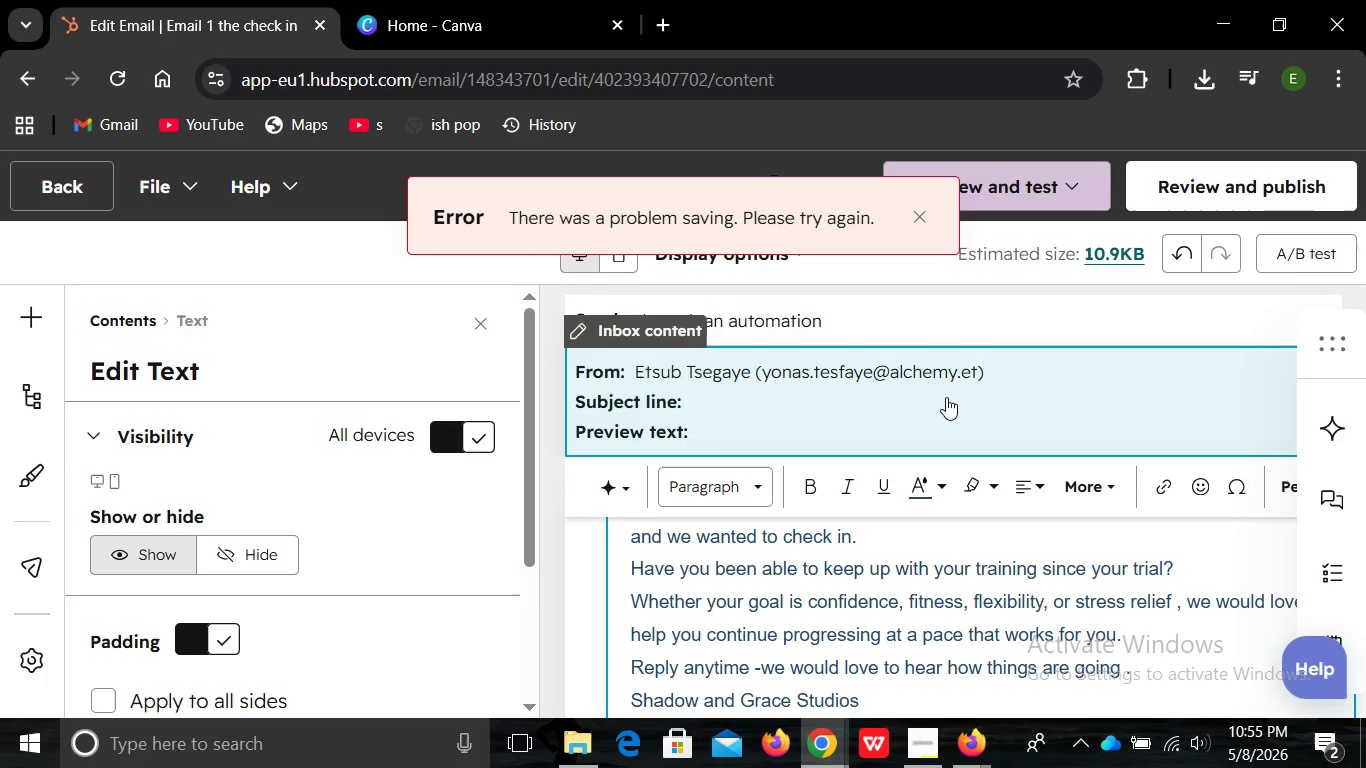 
left_click([946, 397])
 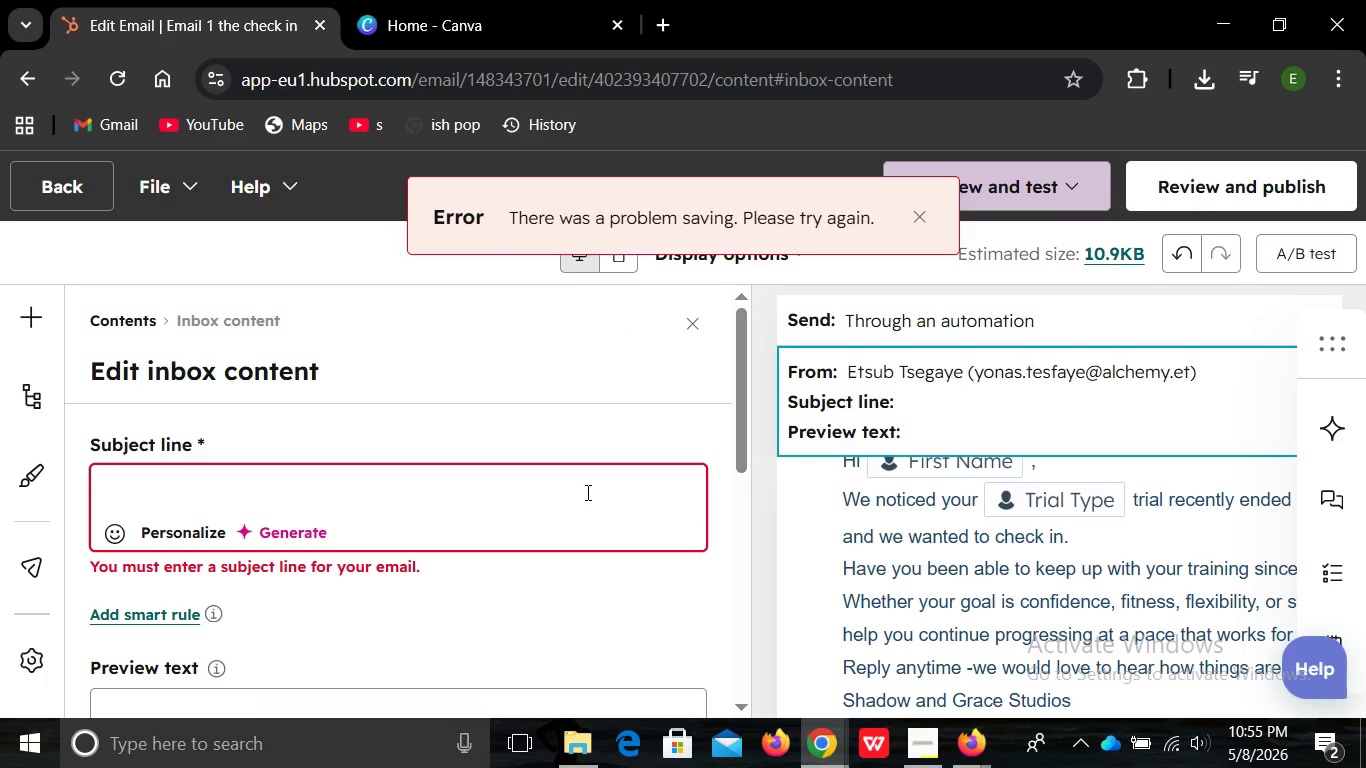 
left_click([586, 492])
 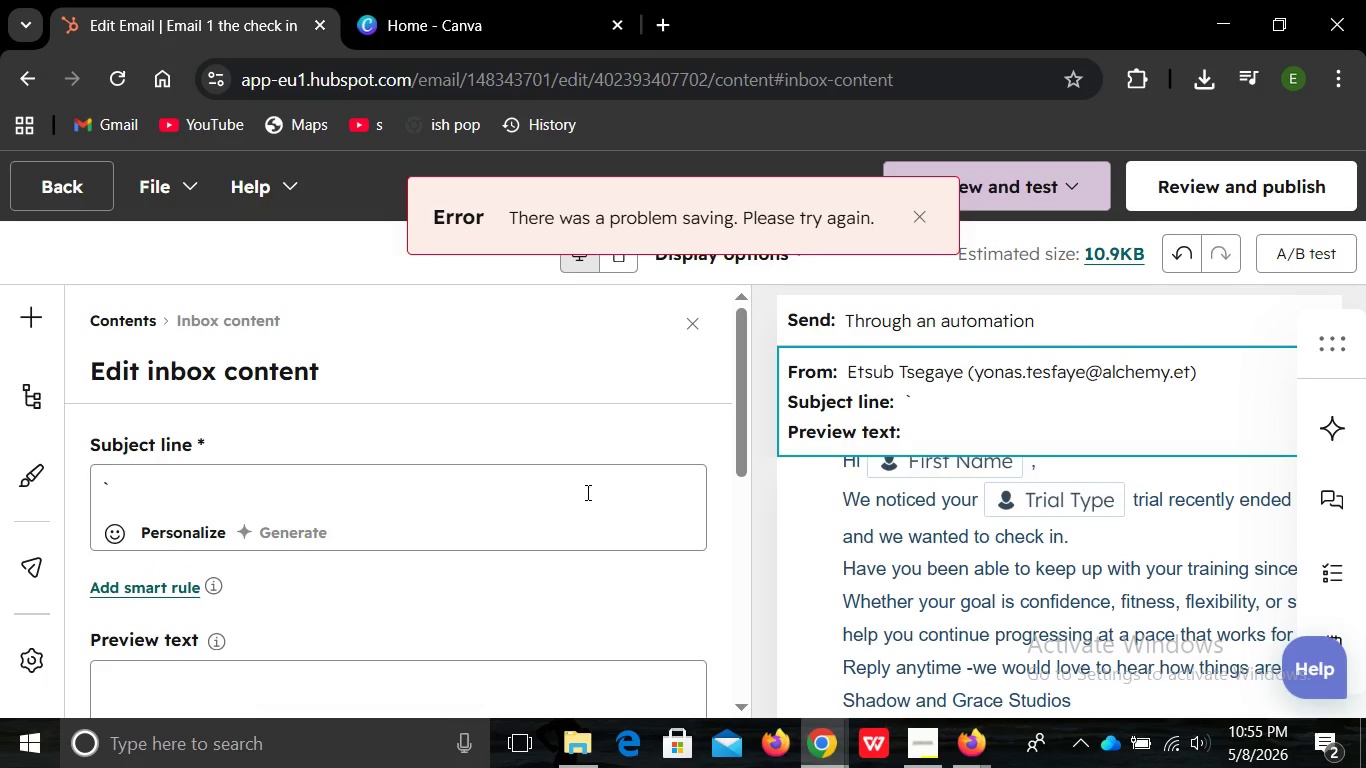 
key(Escape)
type(`)
key(Backspace)
type(h)
key(Backspace)
type(How is your )
 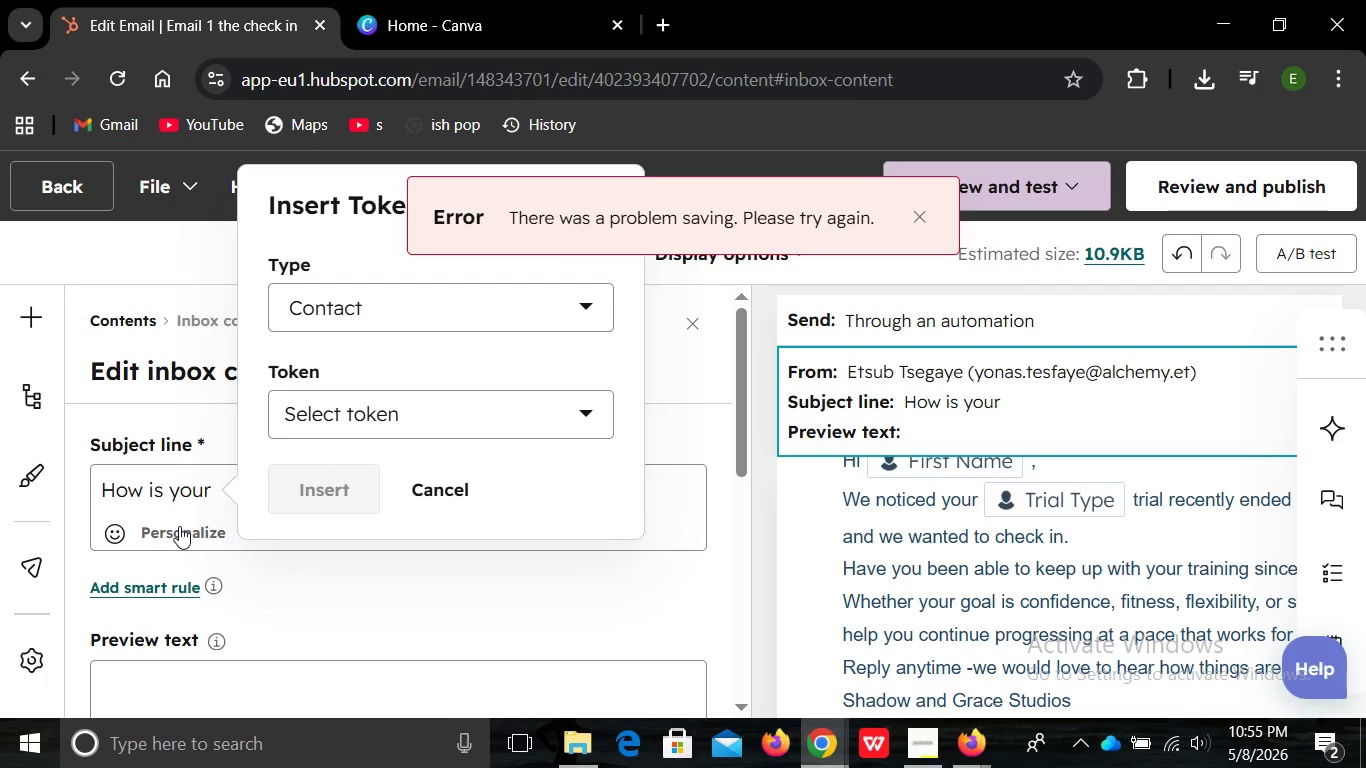 
left_click([179, 526])
 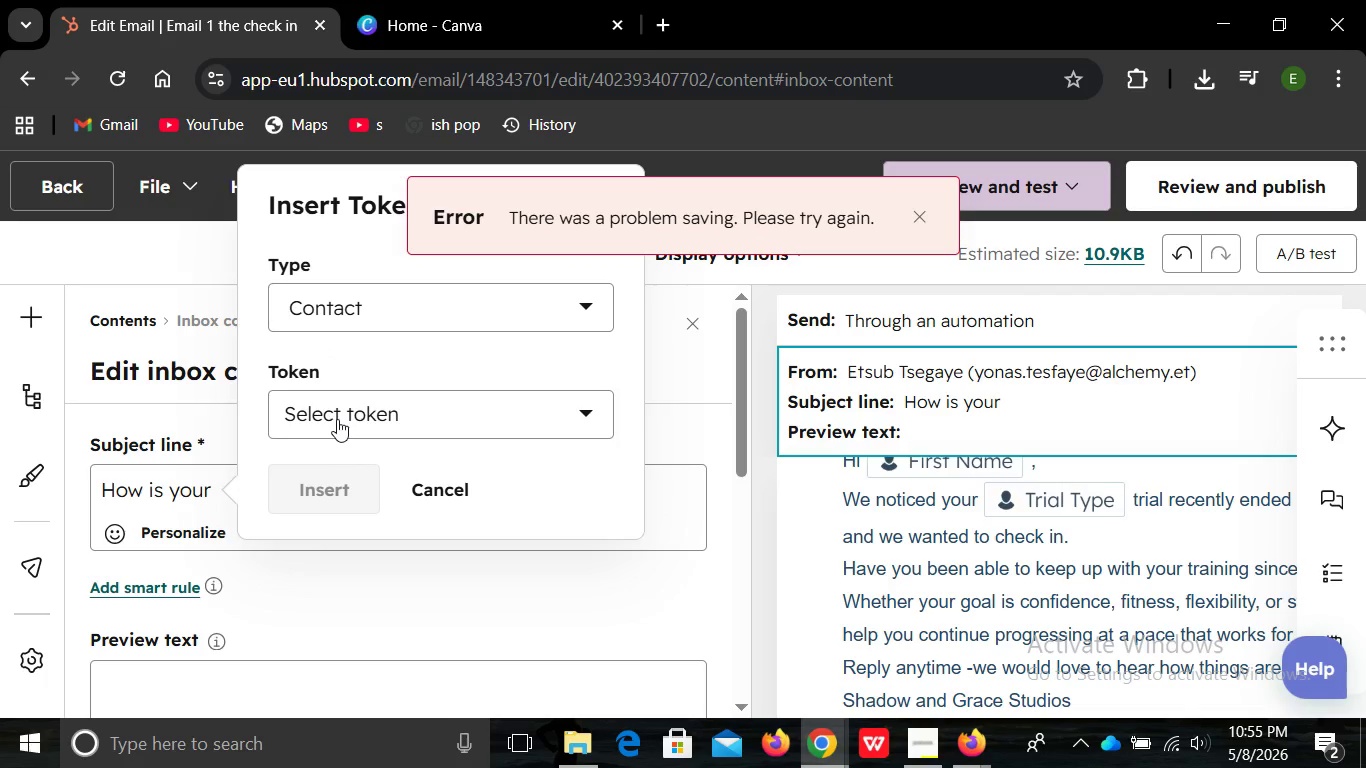 
left_click([337, 419])
 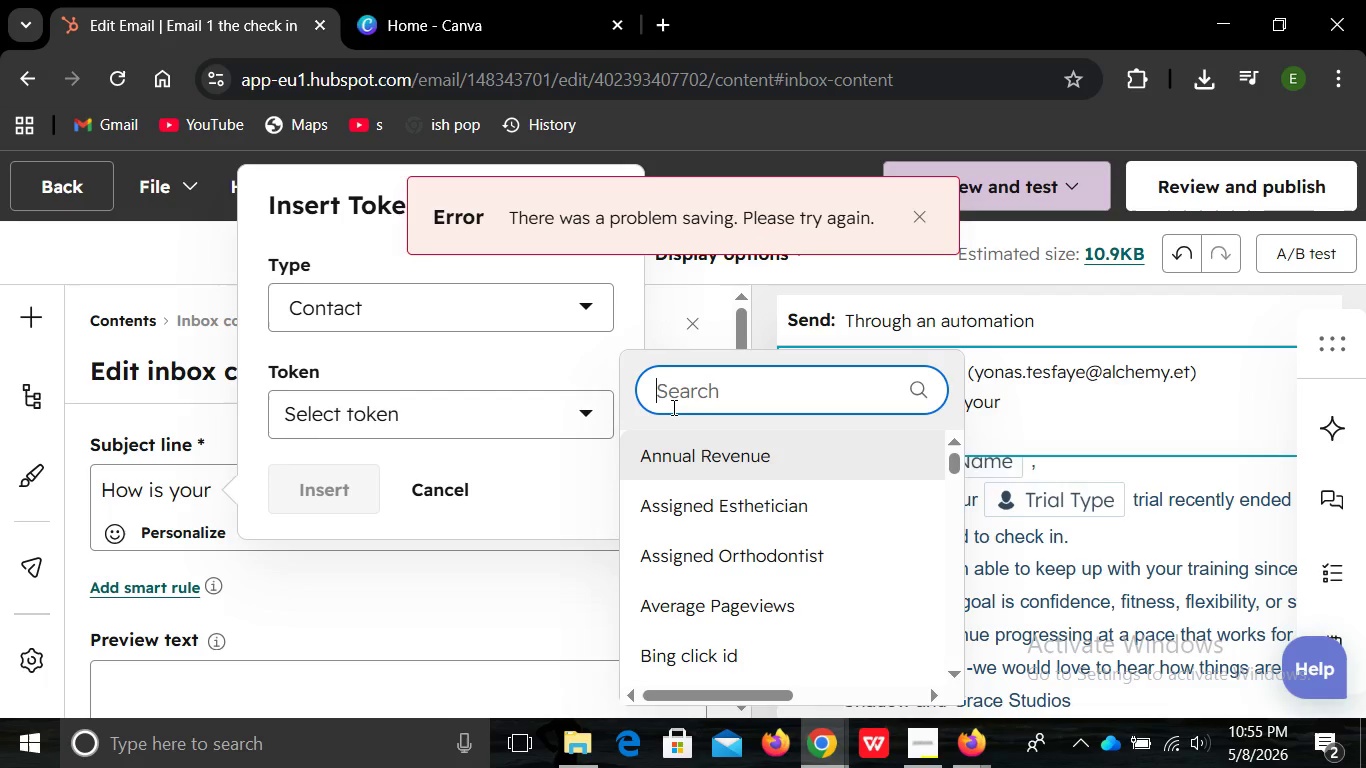 
type(tri)
 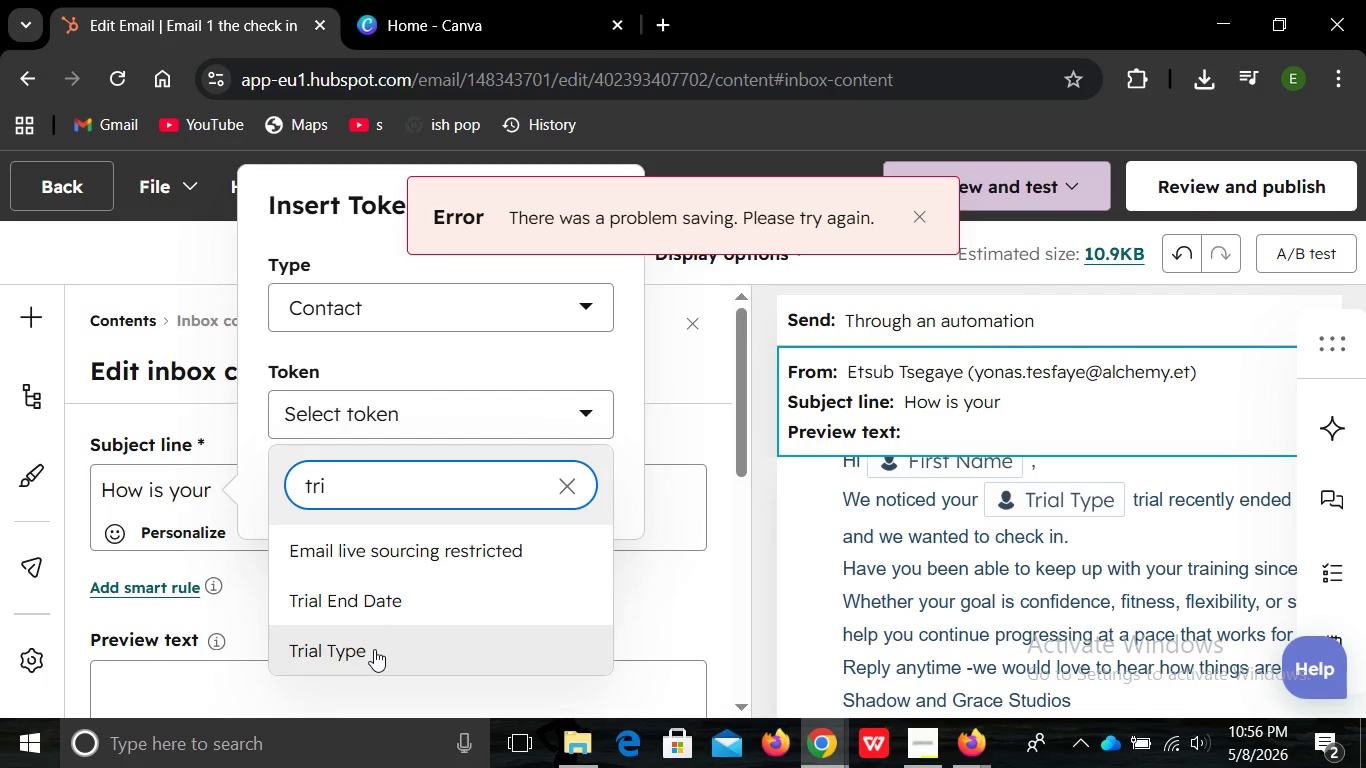 
left_click([374, 649])
 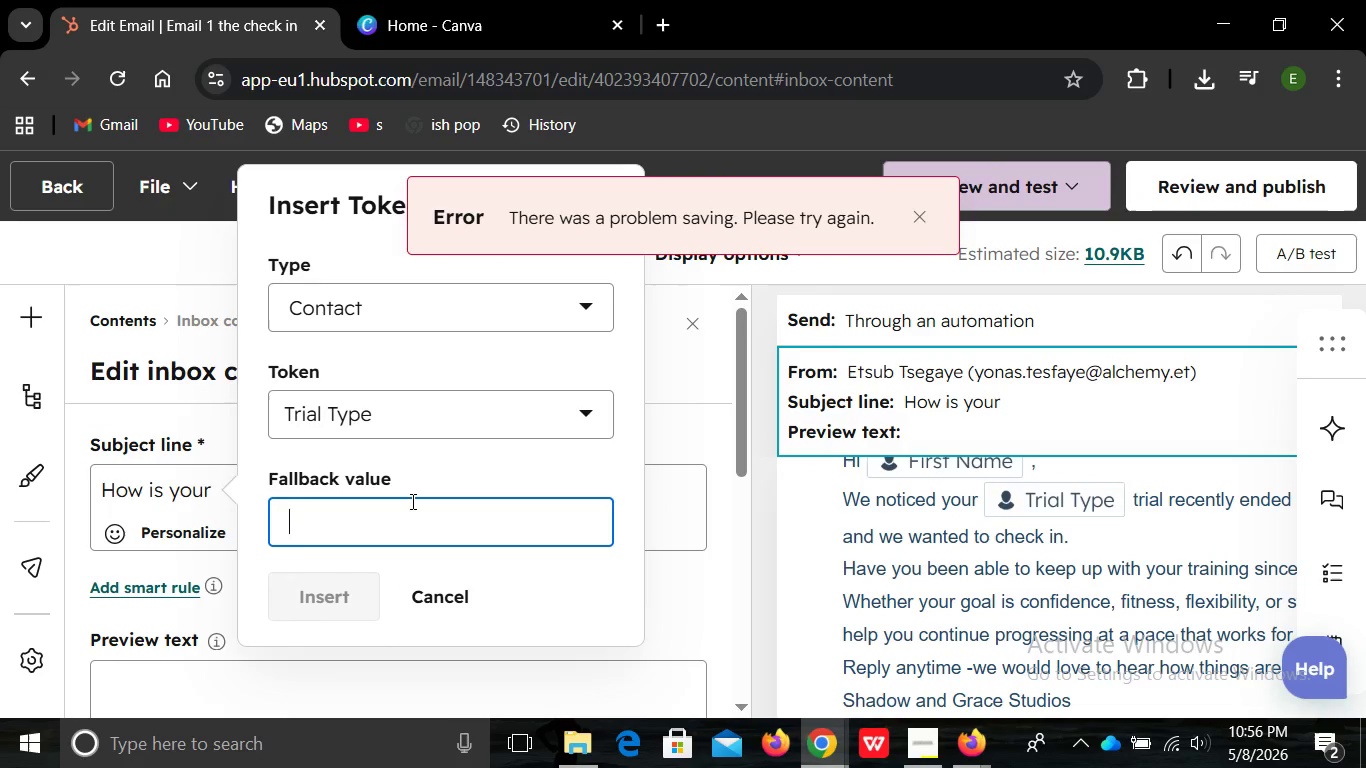 
left_click([411, 501])
 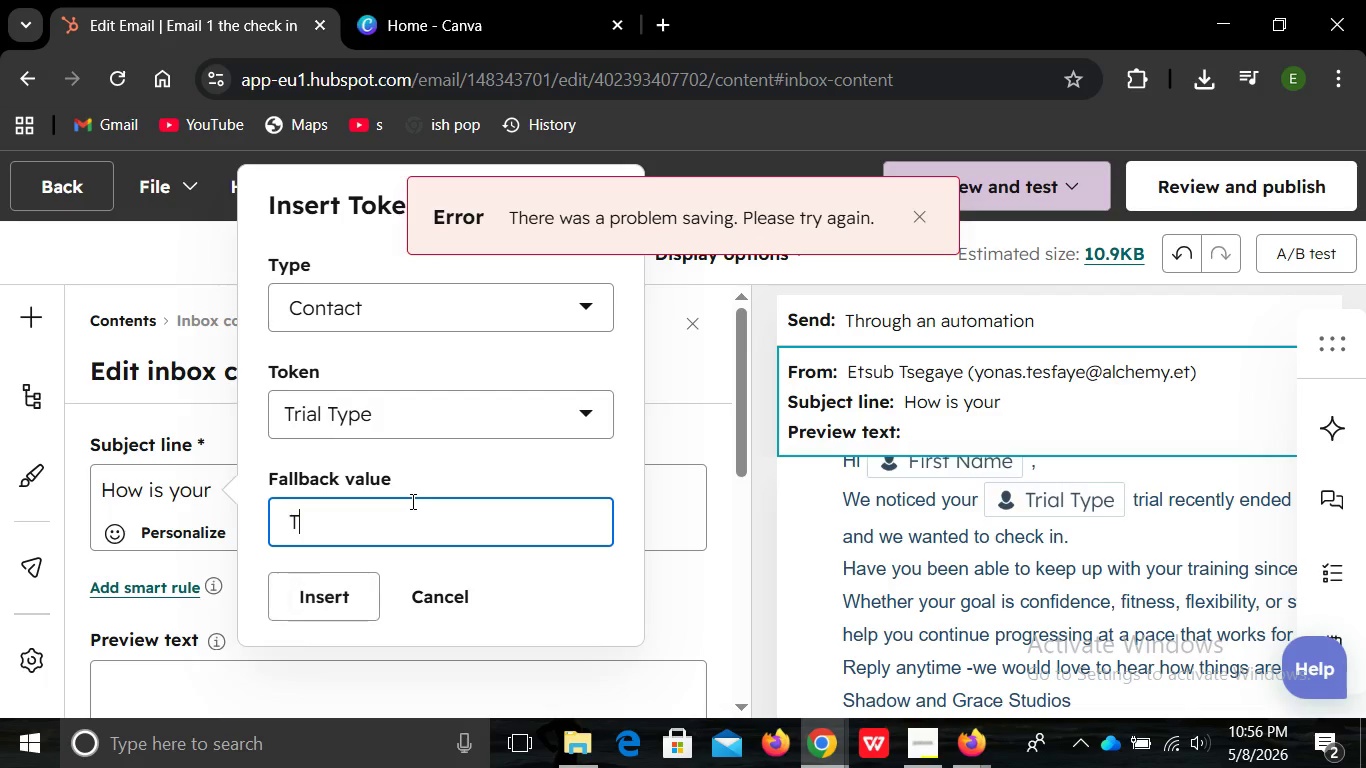 
type(Trial Type)
 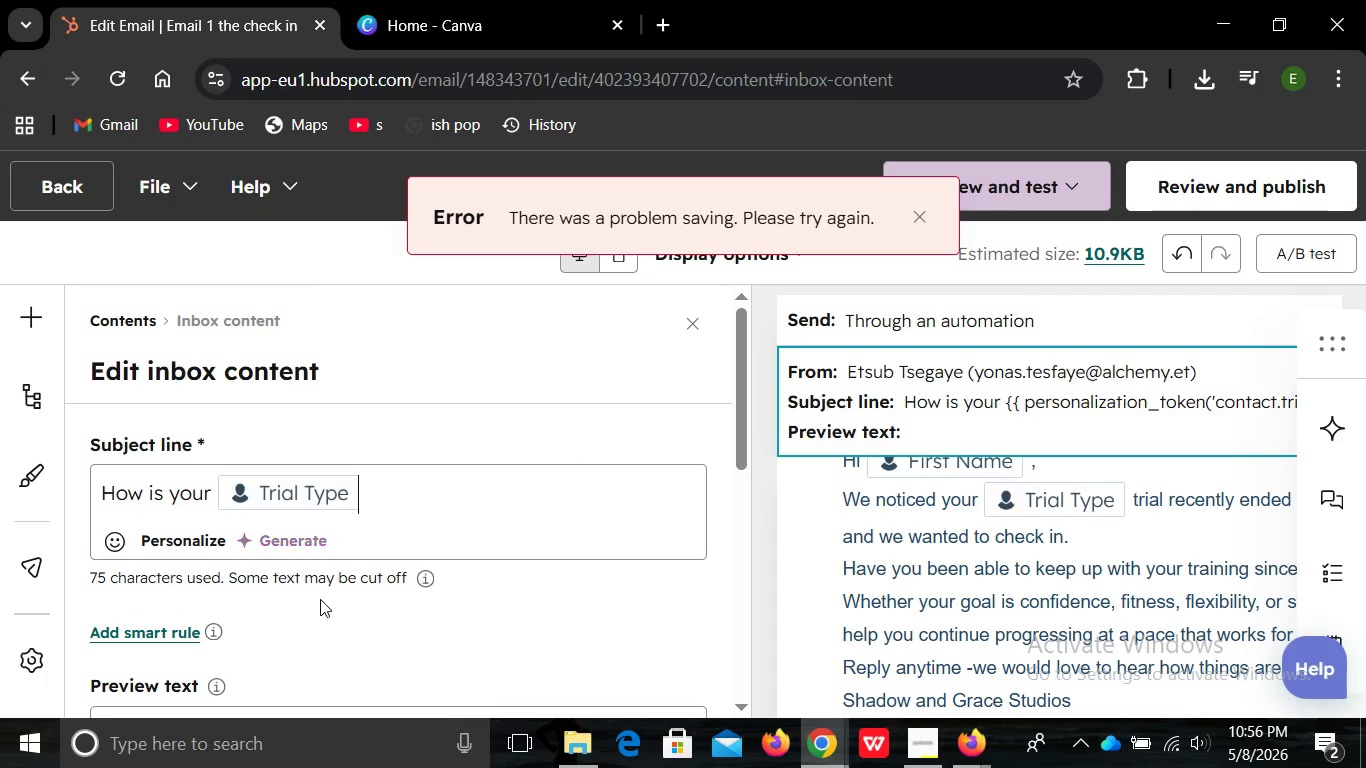 
left_click([320, 599])
 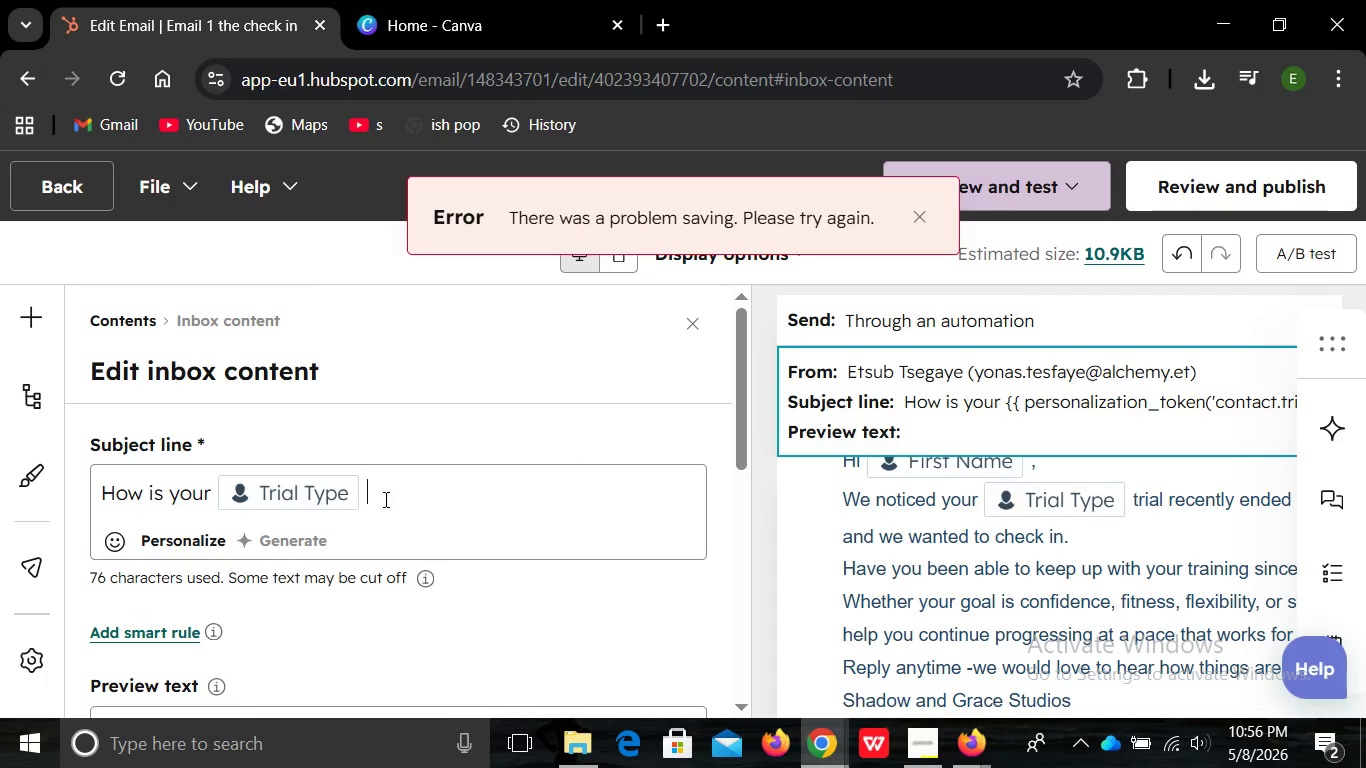 
type( training going?)
 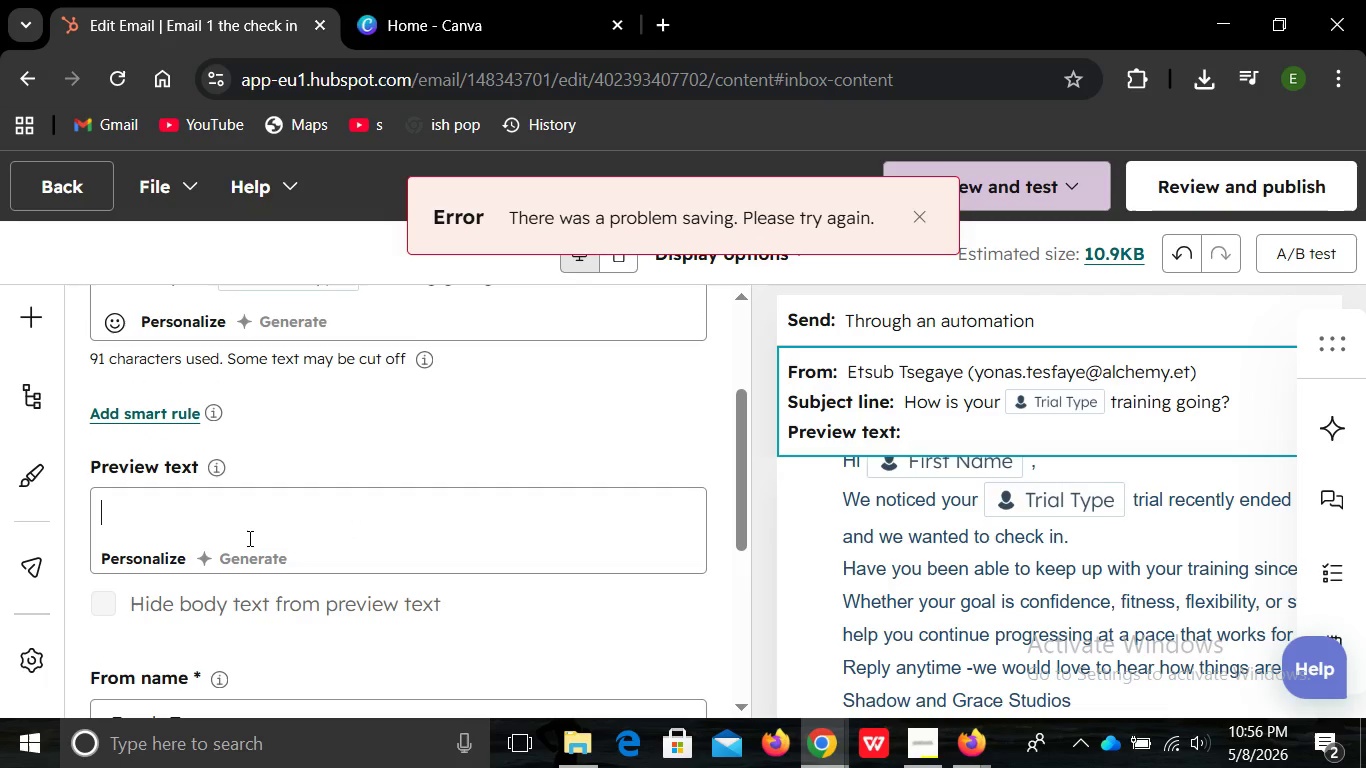 
left_click([248, 538])
 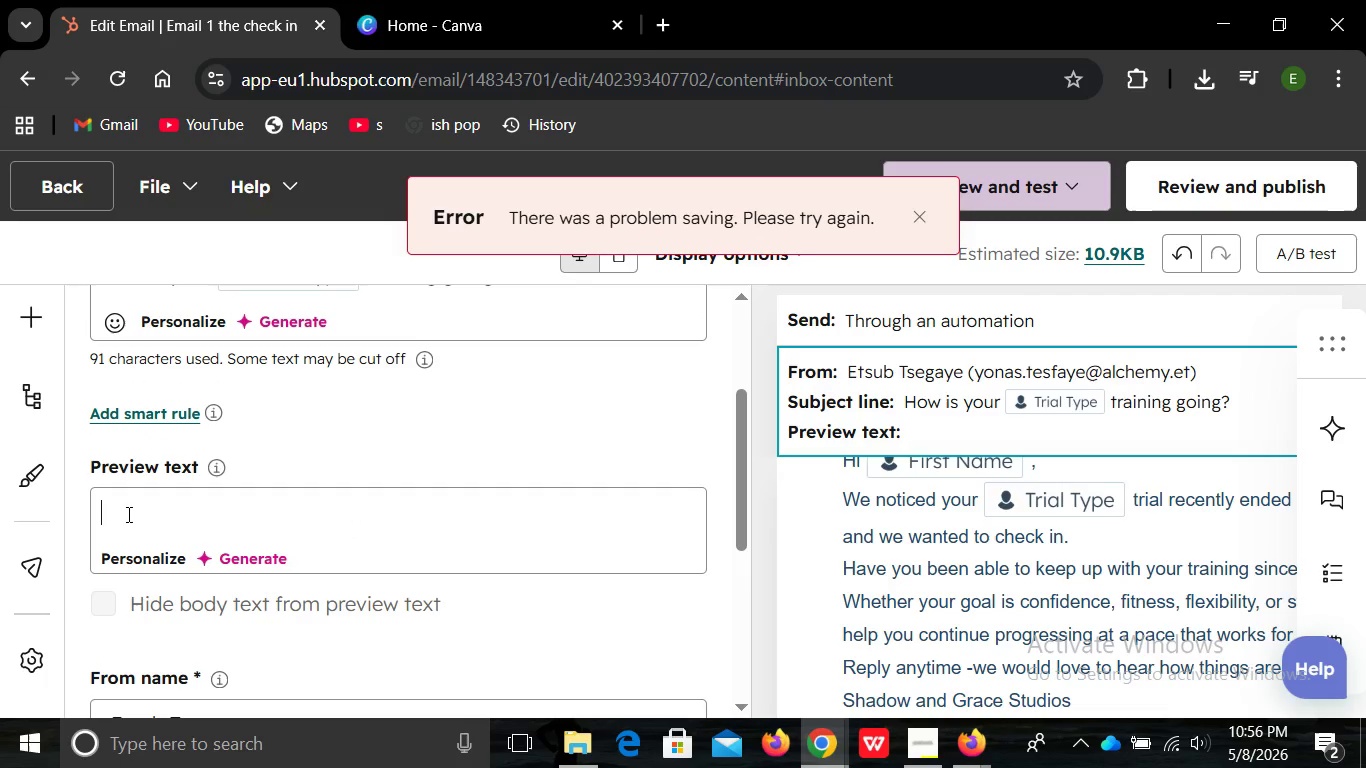 
left_click([121, 512])
 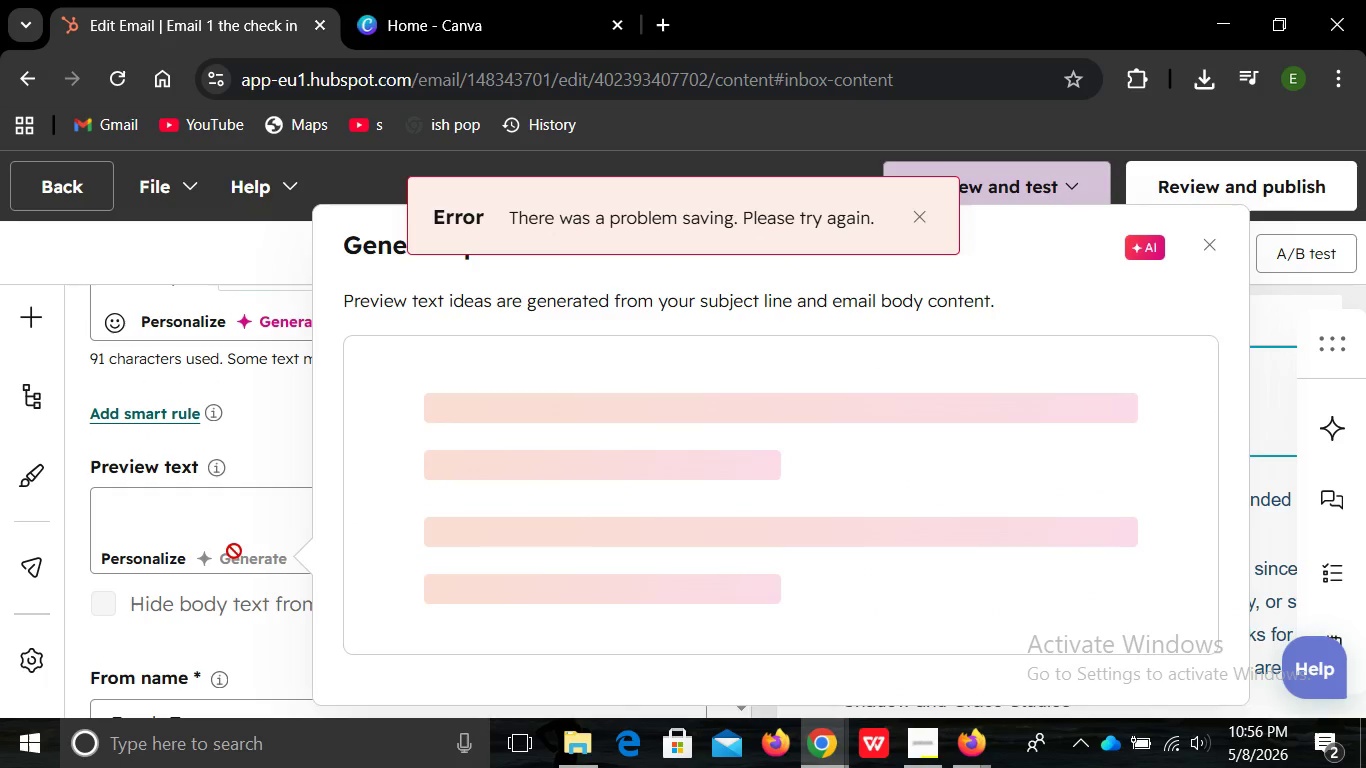 
left_click([234, 551])
 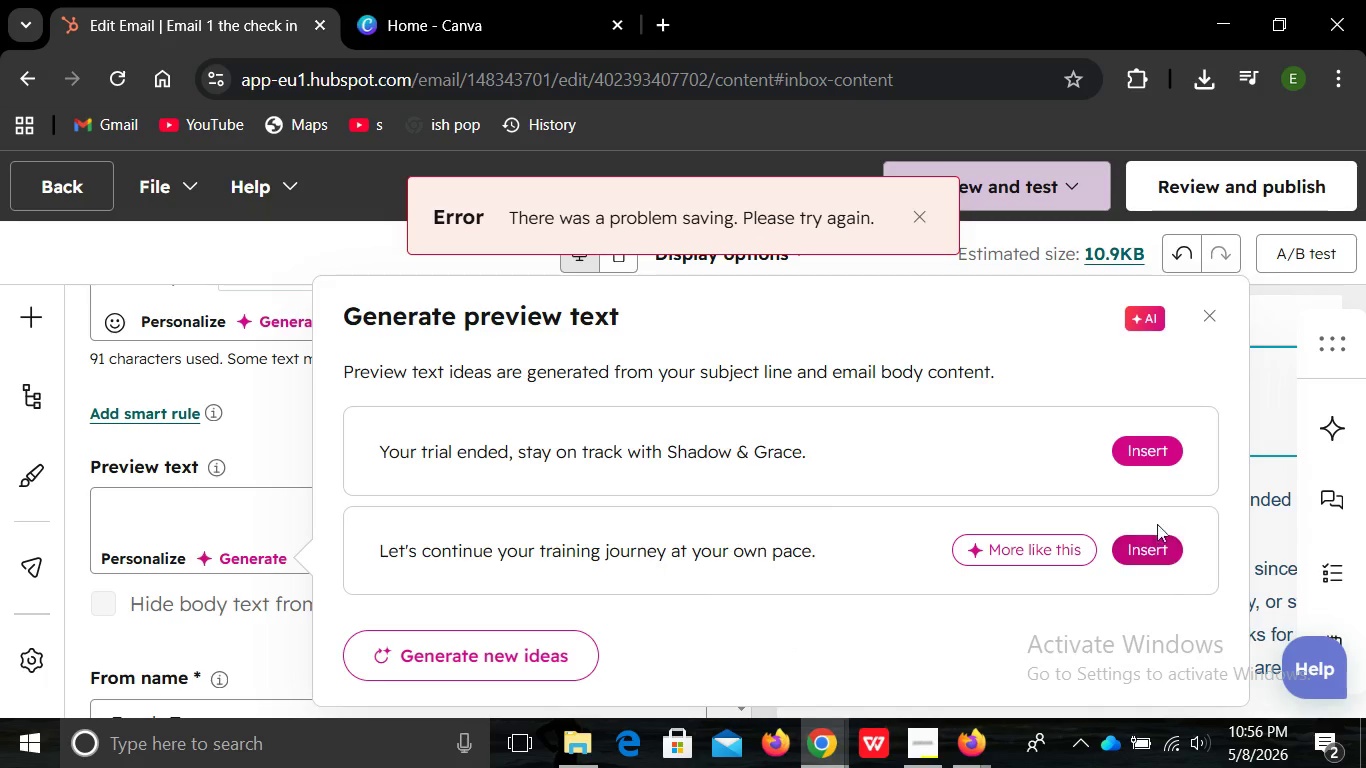 
wait(6.35)
 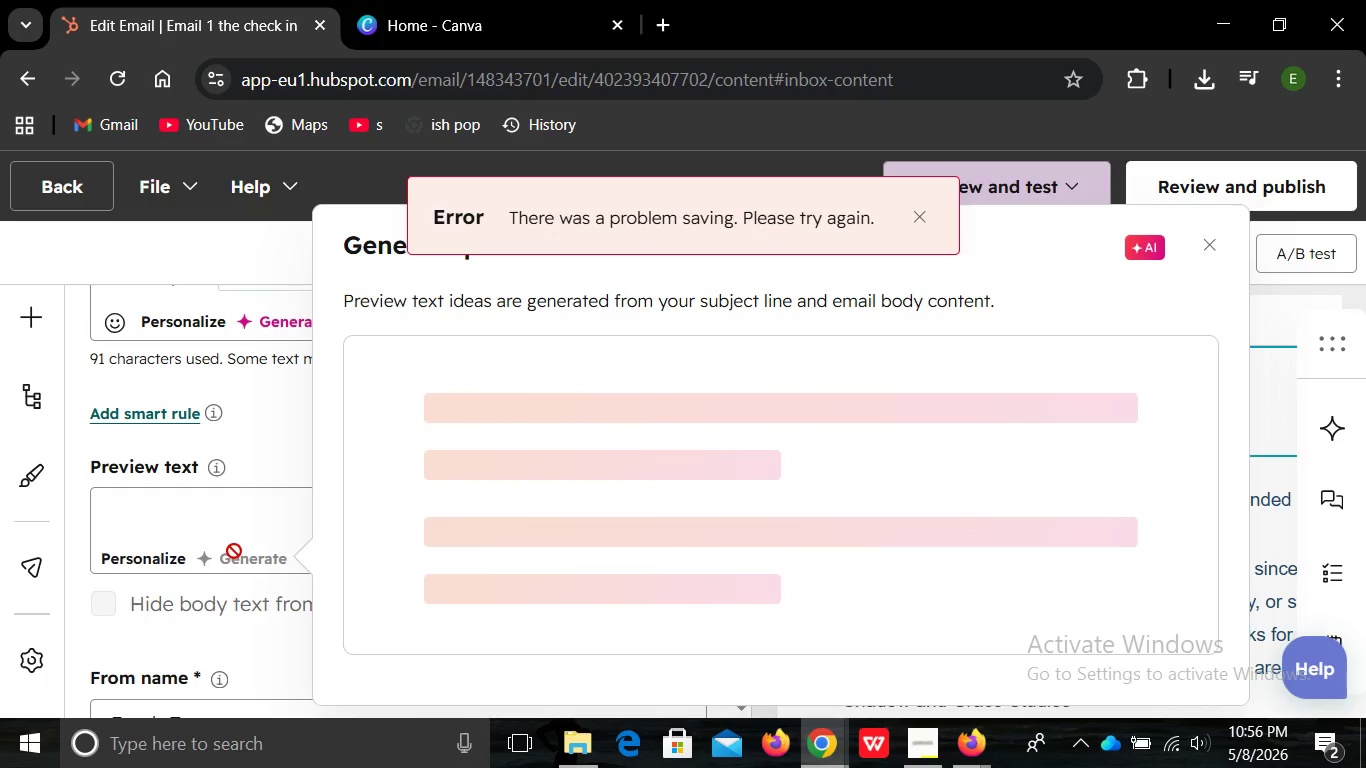 
left_click([1156, 543])
 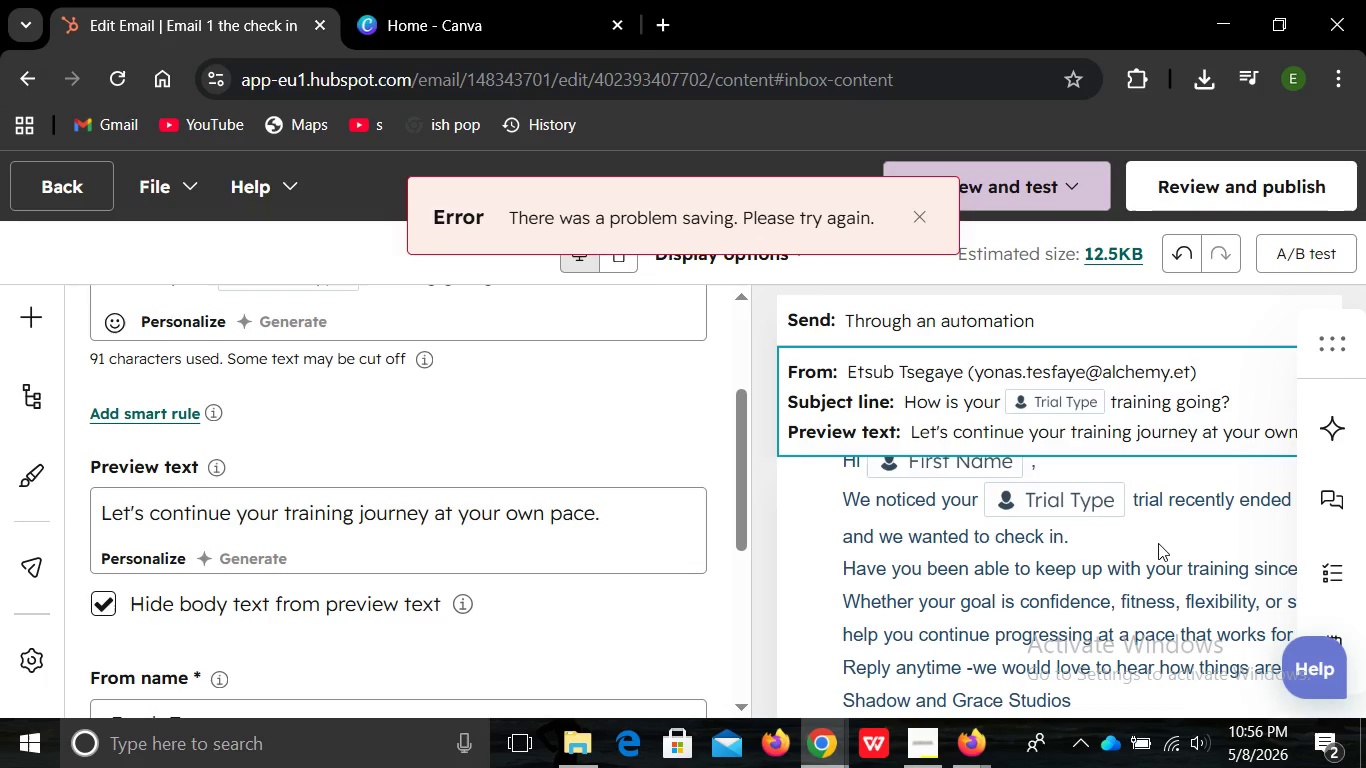 
wait(8.16)
 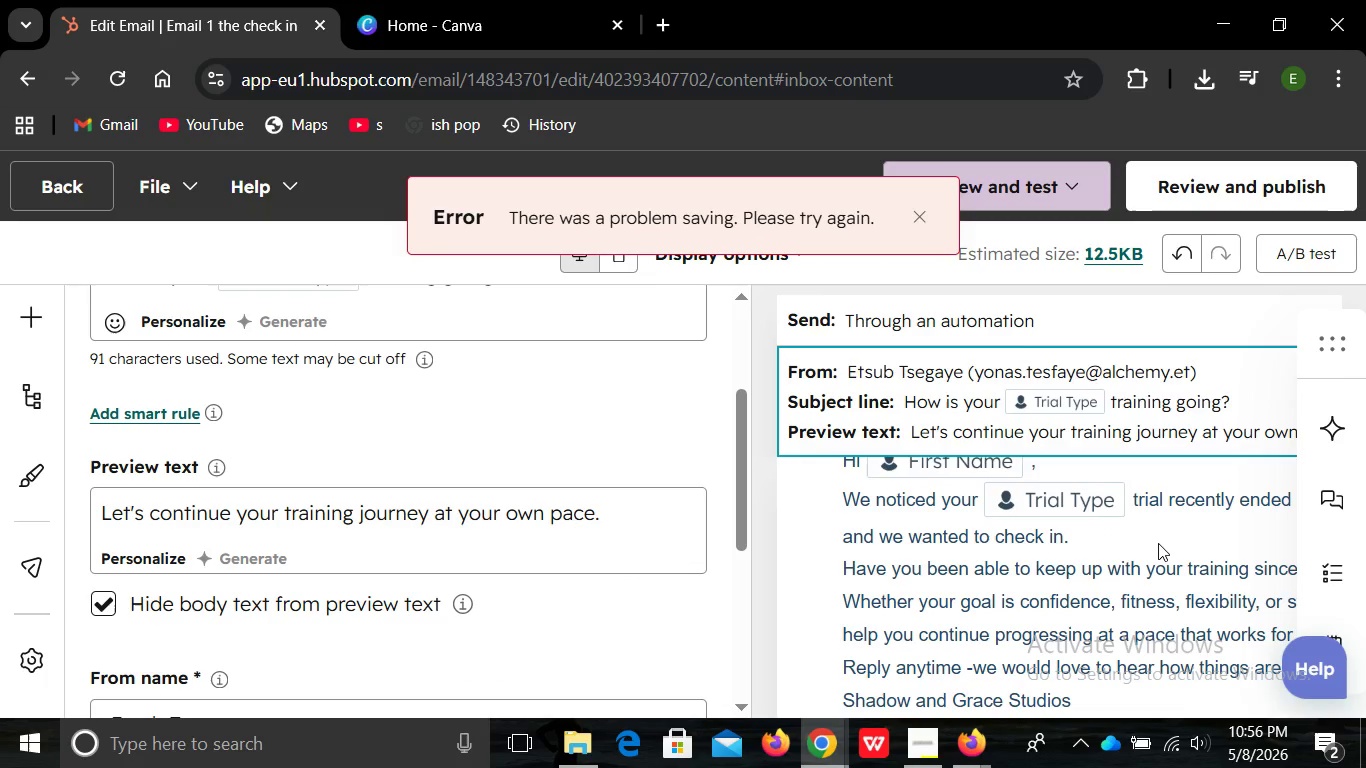 
left_click([911, 222])
 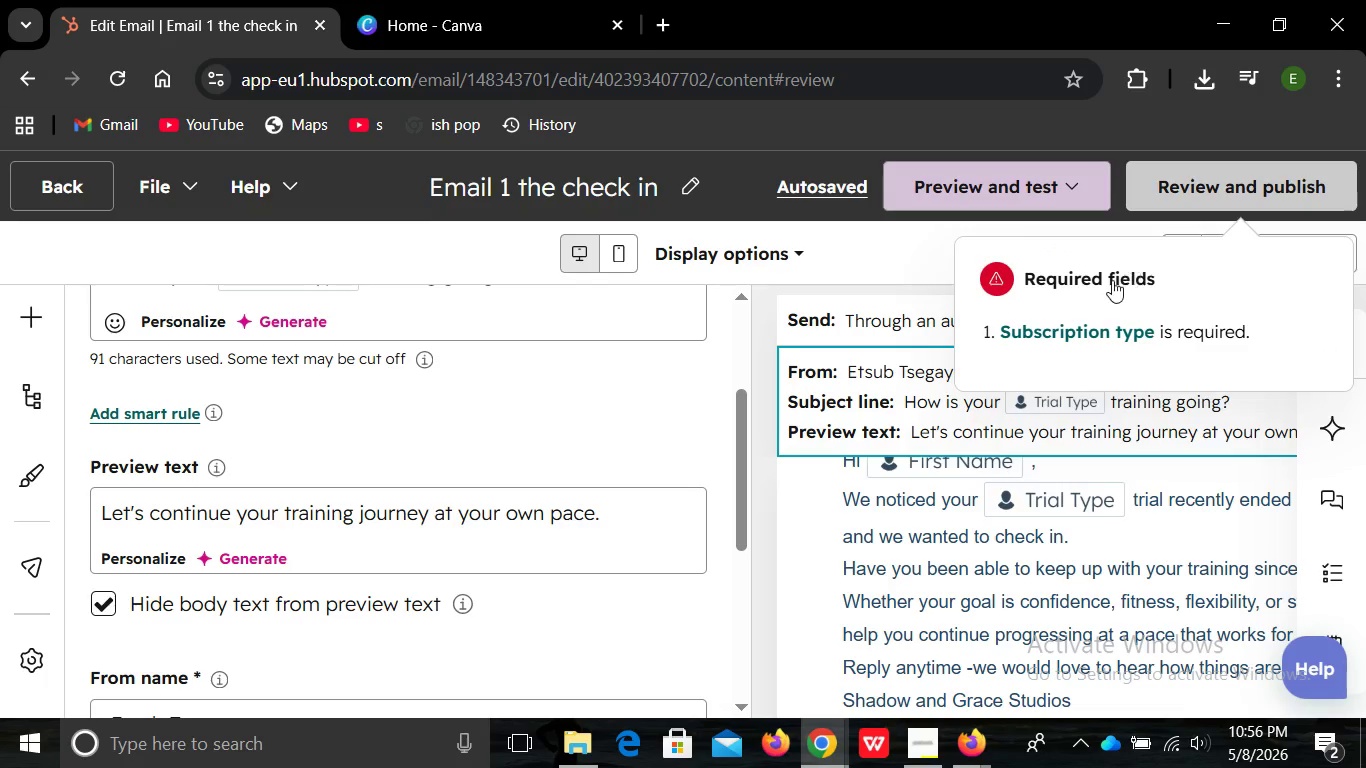 
left_click([1196, 202])
 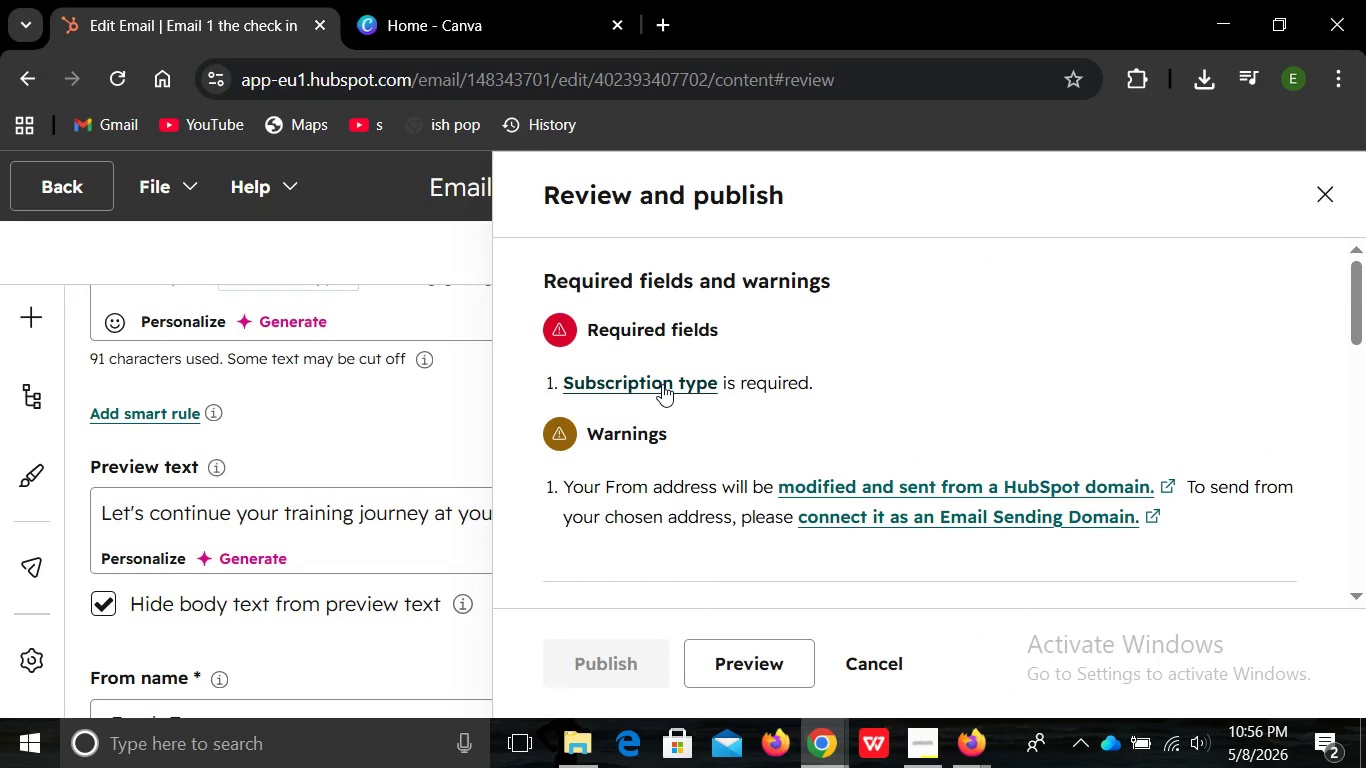 
left_click([662, 384])
 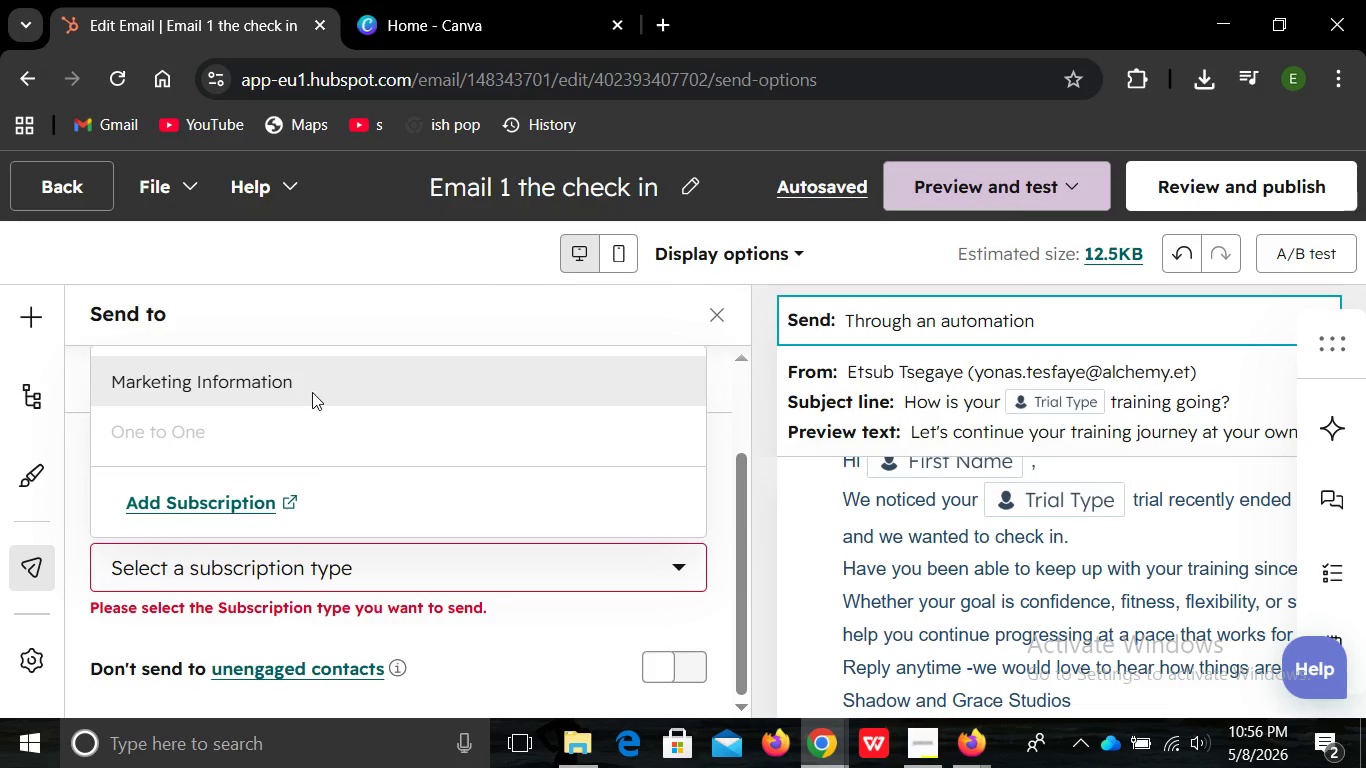 
left_click([312, 392])
 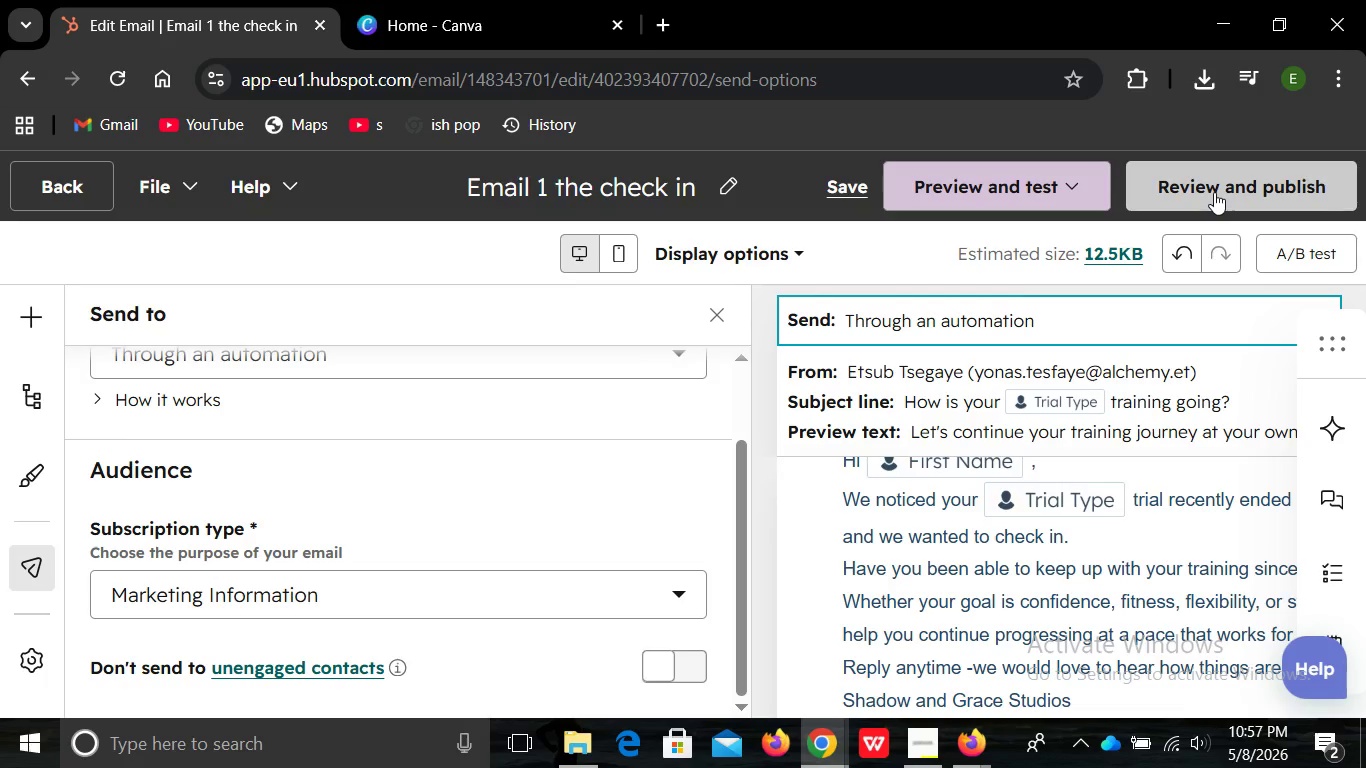 
left_click([1214, 192])
 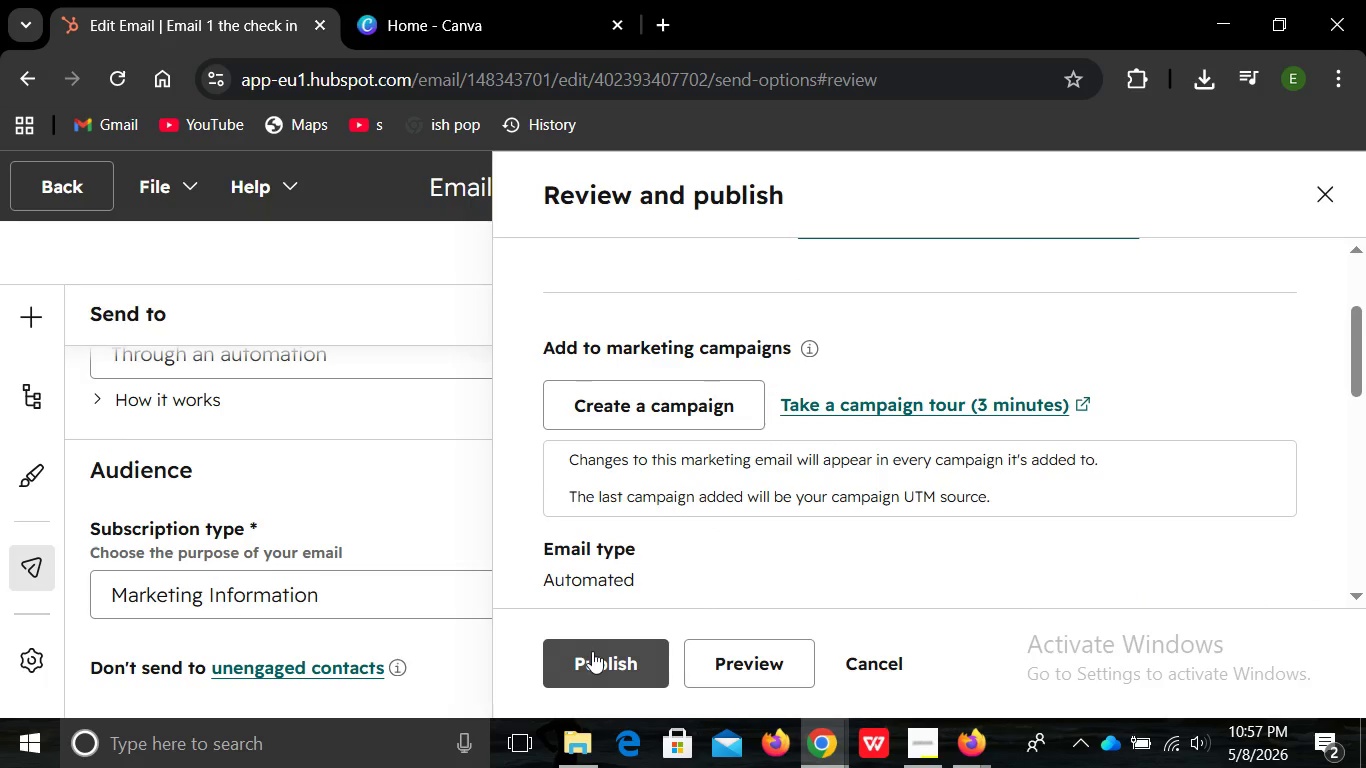 
left_click([592, 651])
 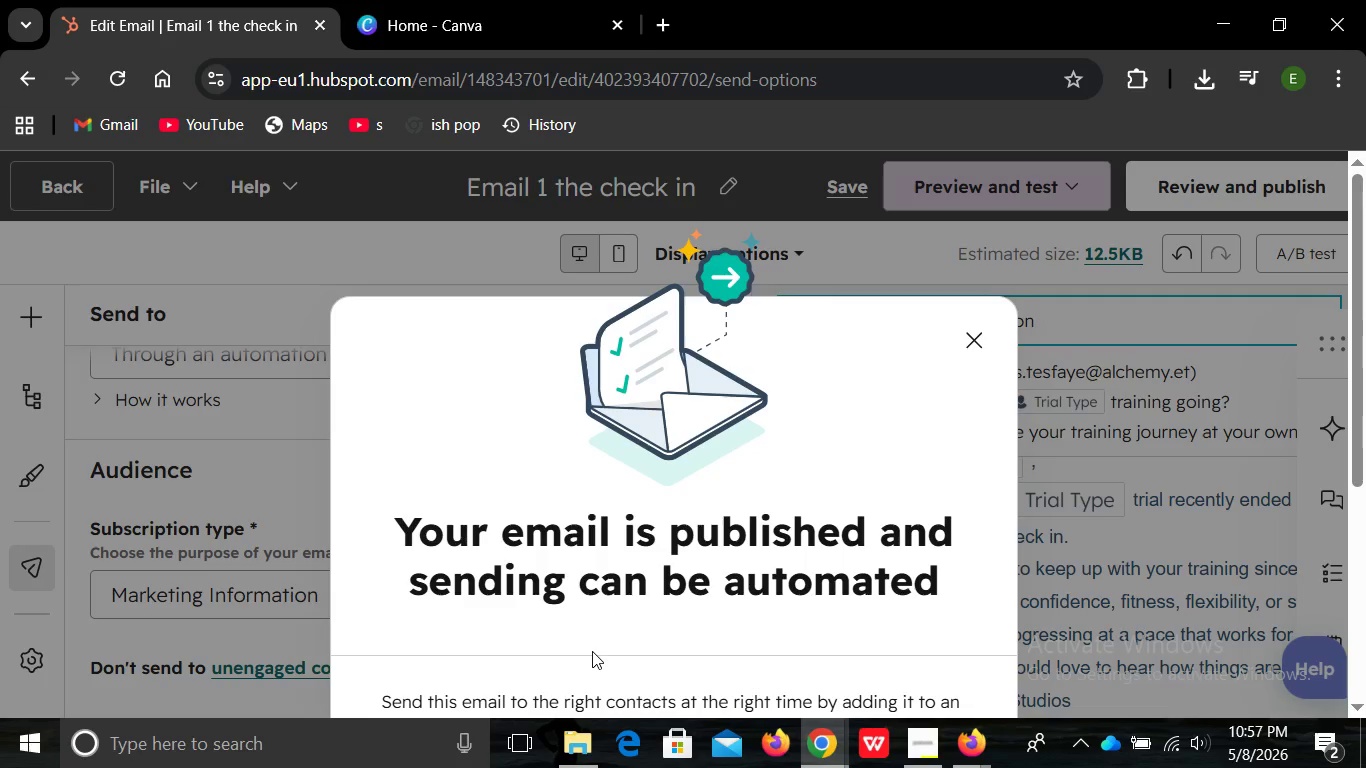 
wait(13.72)
 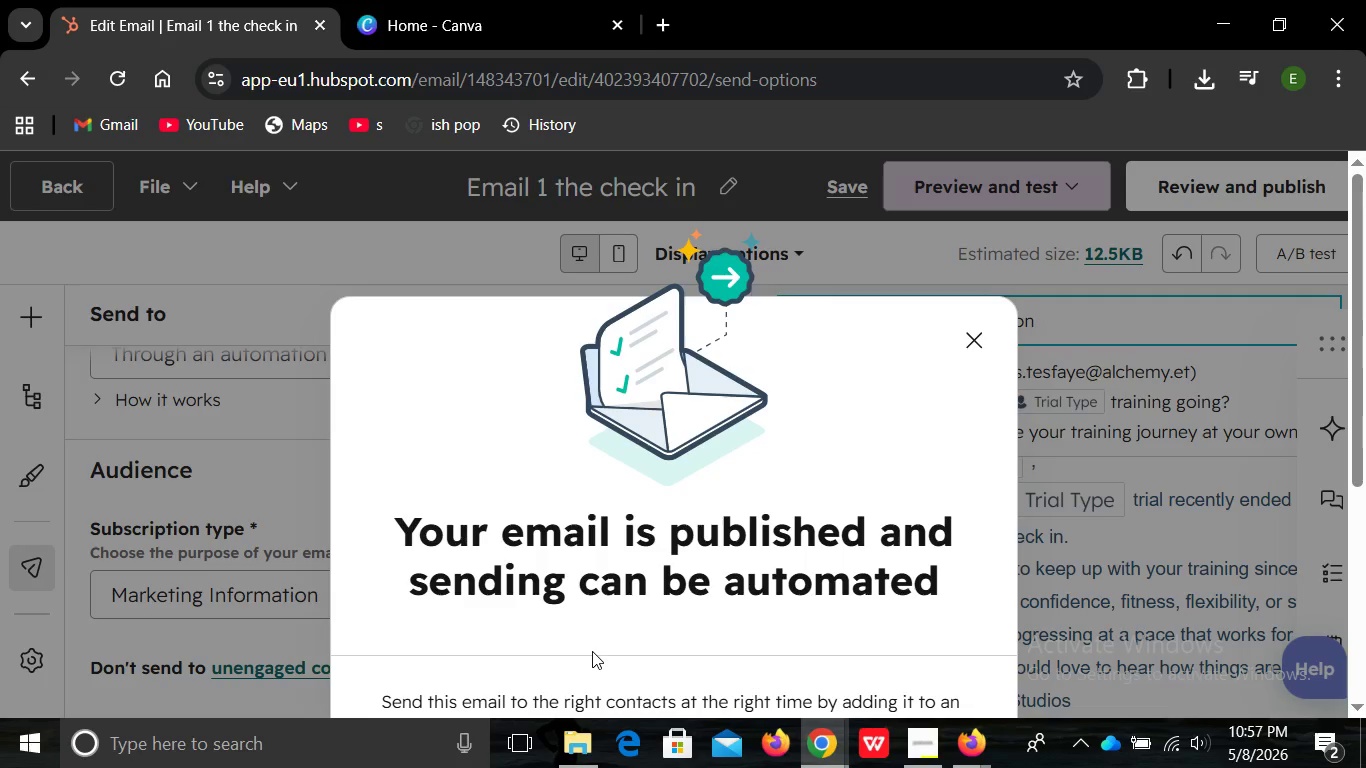 
left_click([978, 339])
 